 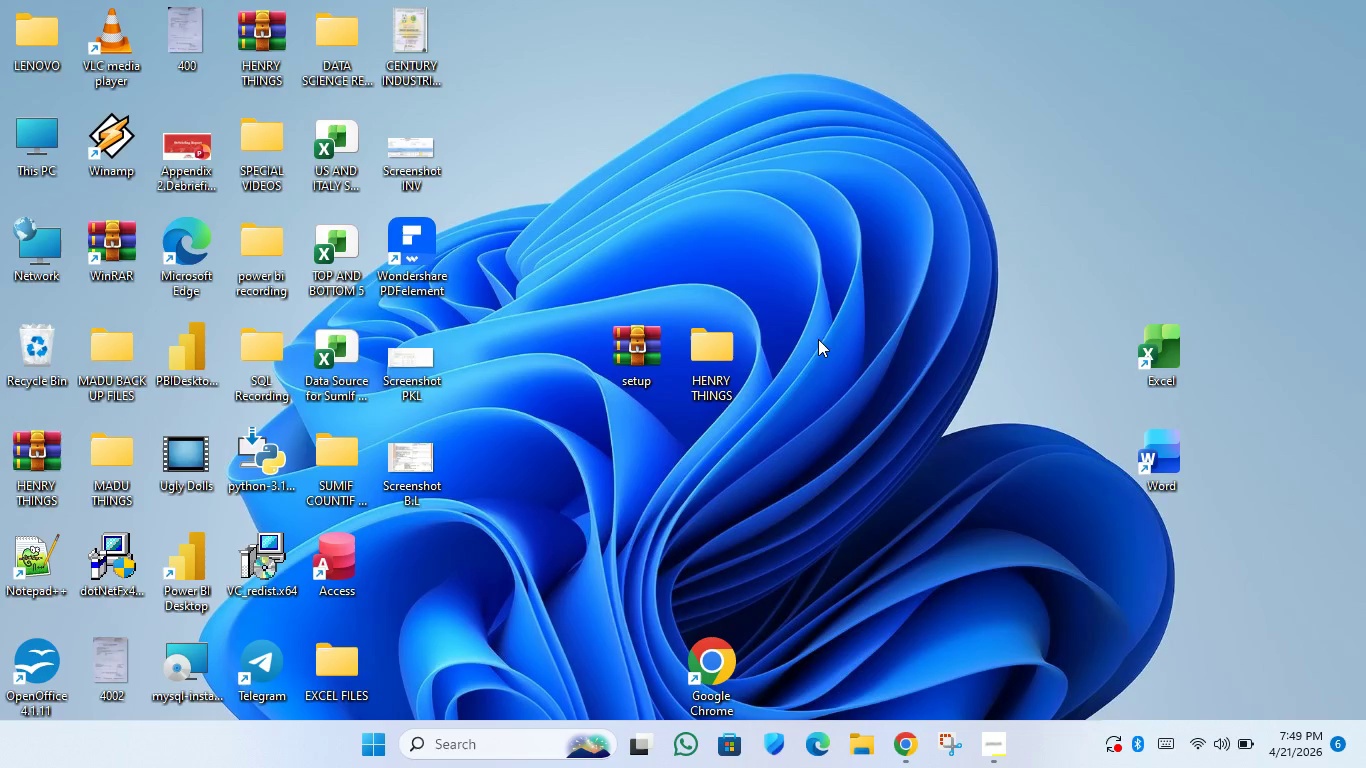 
left_click([859, 740])
 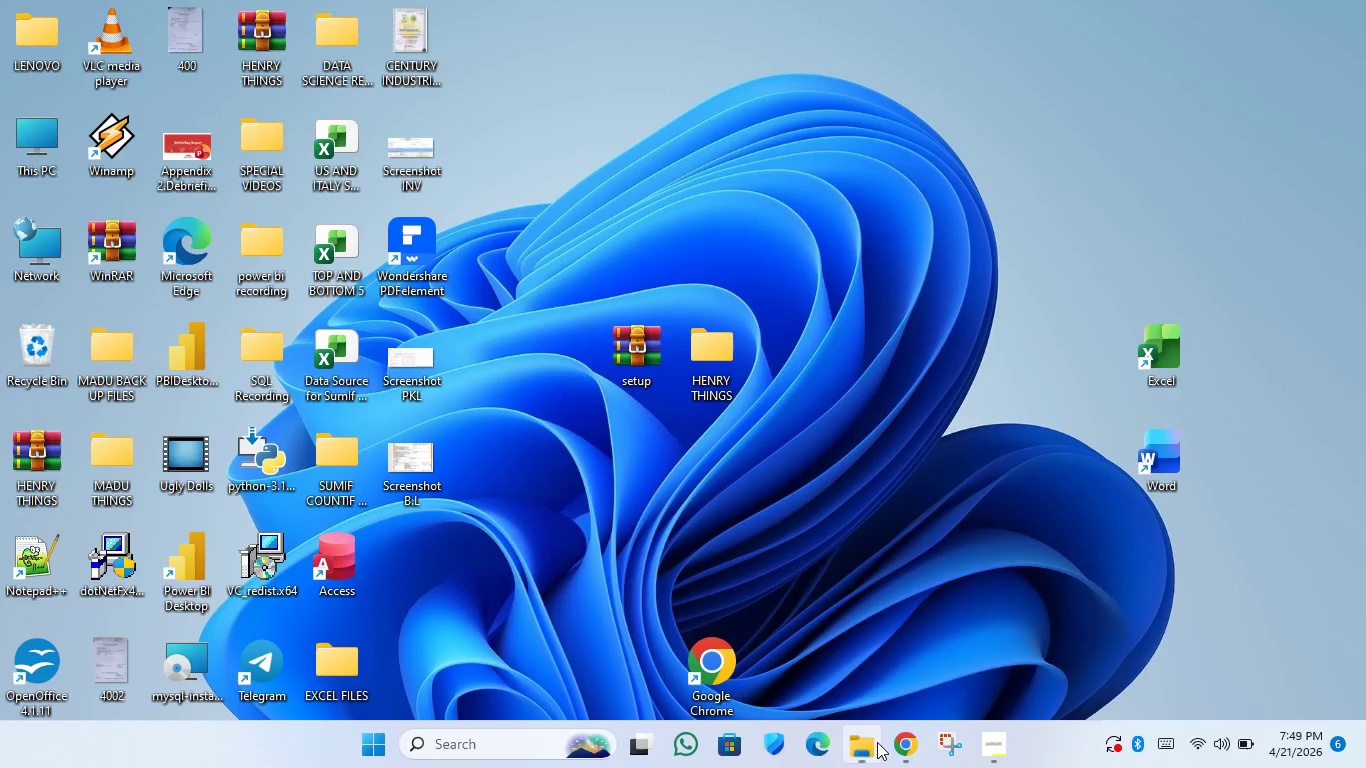 
mouse_move([833, 735])
 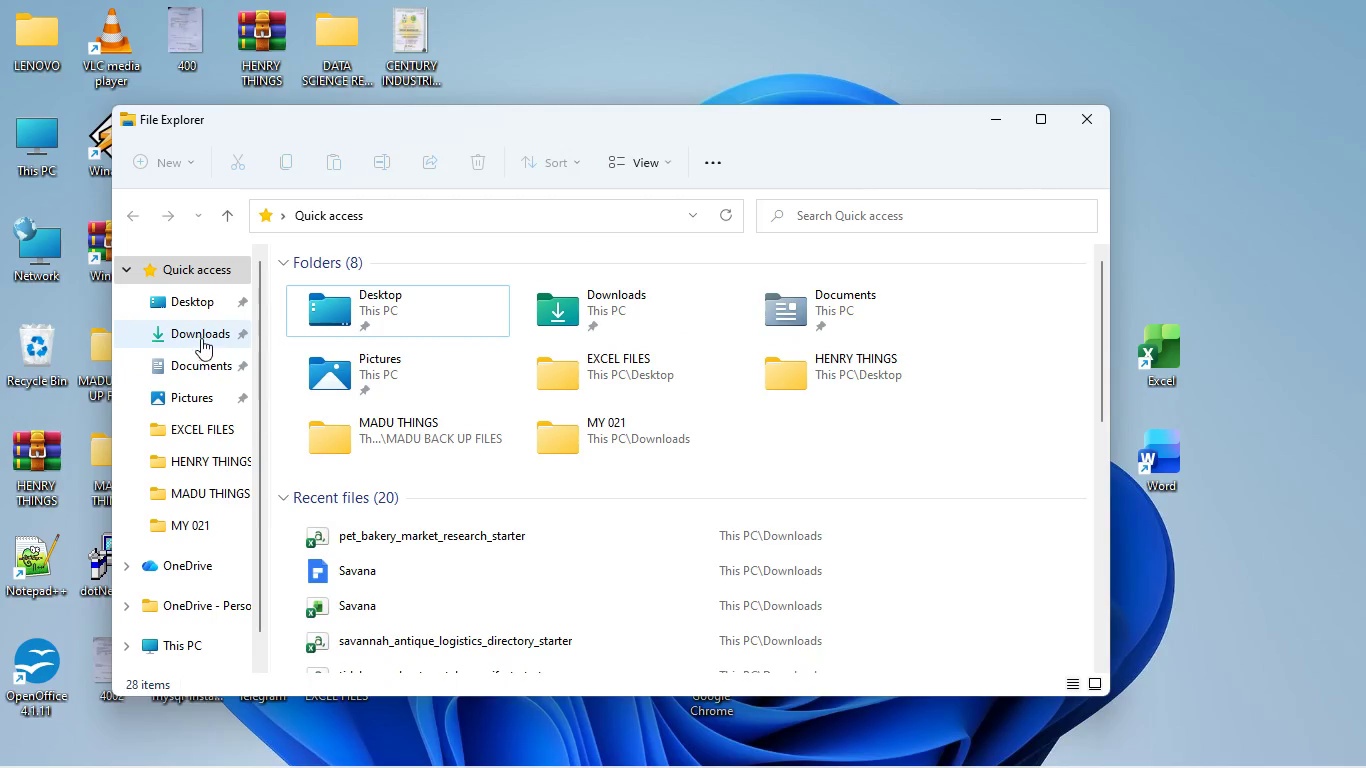 
wait(11.27)
 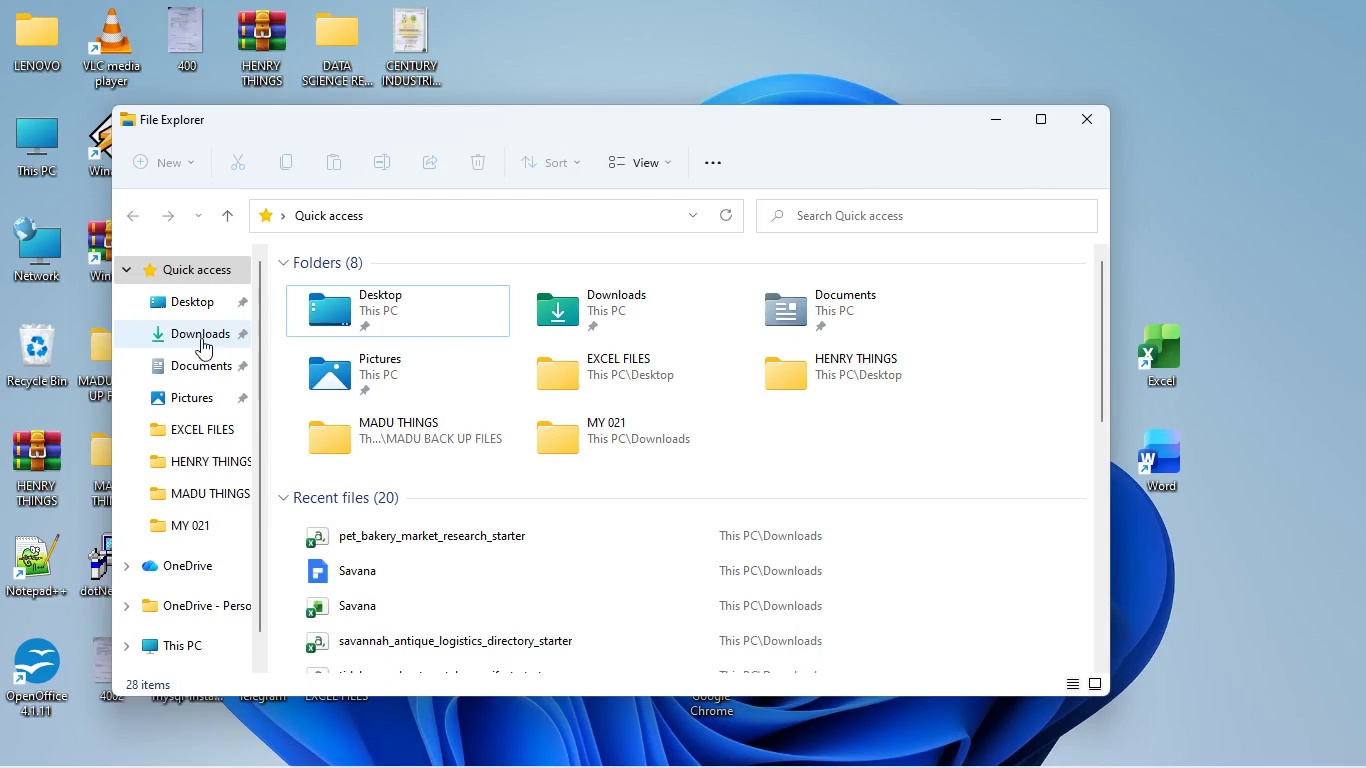 
left_click([189, 339])
 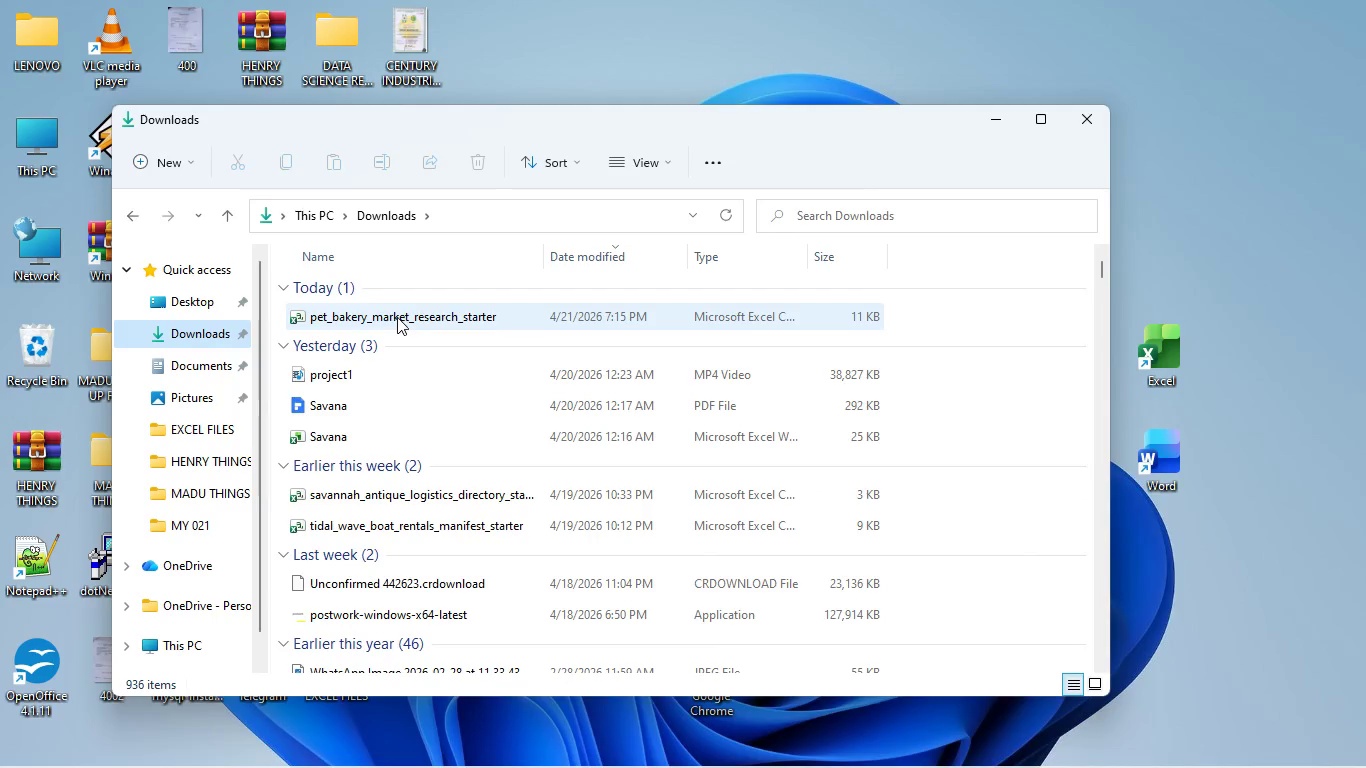 
double_click([399, 317])
 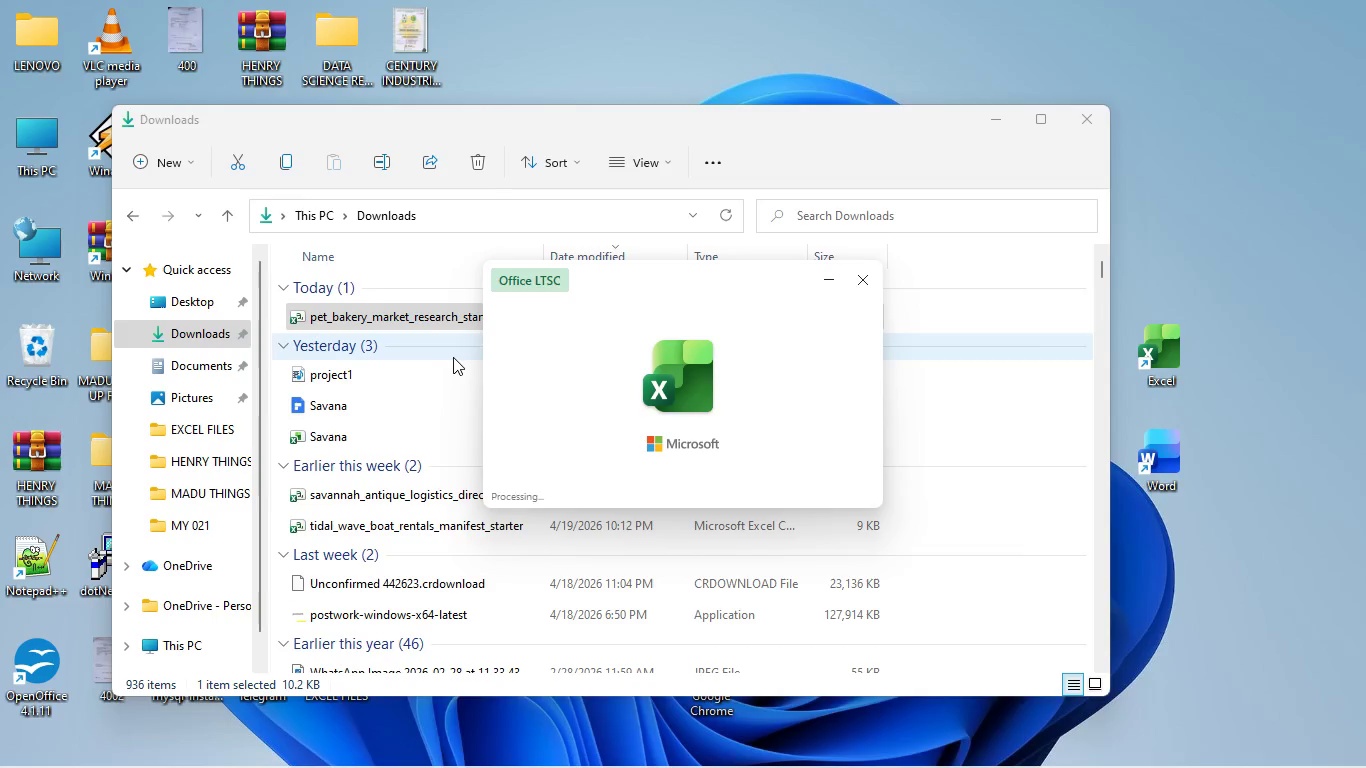 
wait(23.02)
 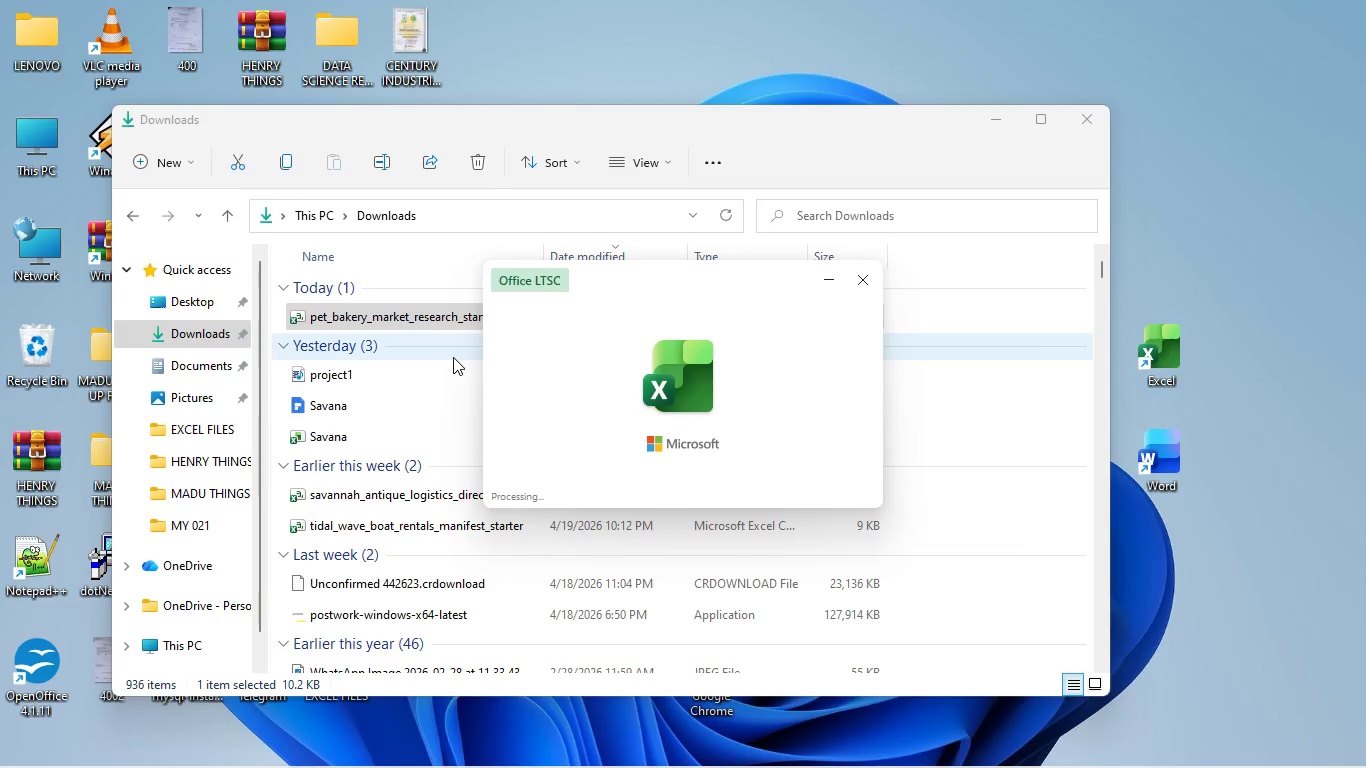 
mouse_move([1270, 245])
 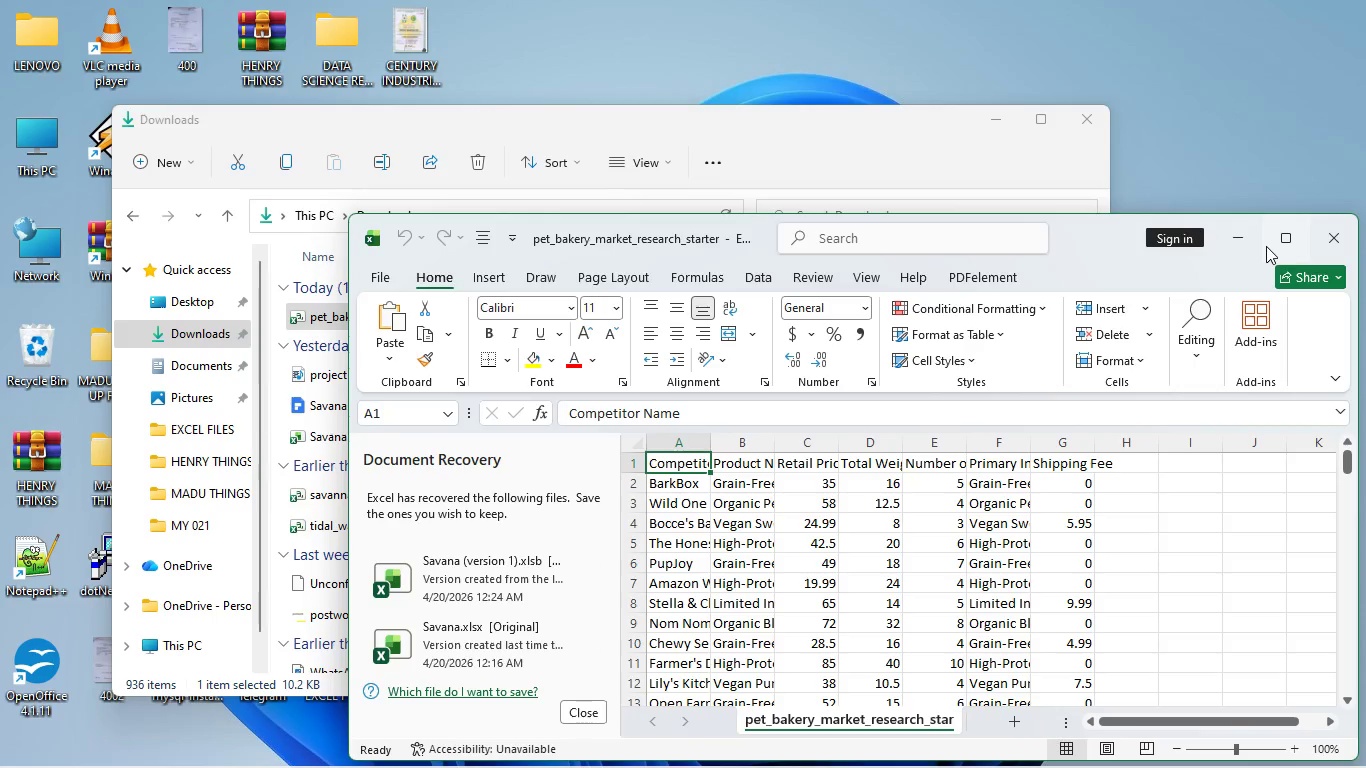 
left_click([1288, 238])
 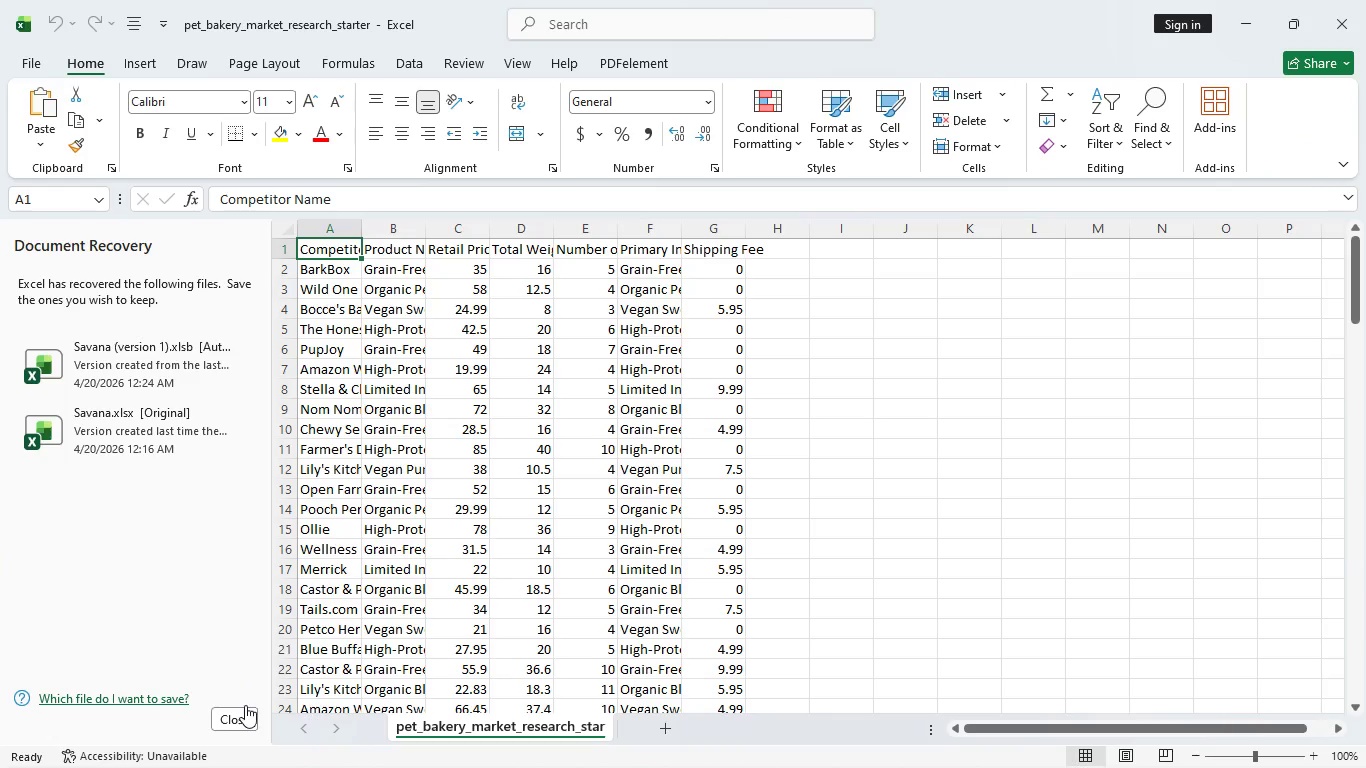 
wait(5.83)
 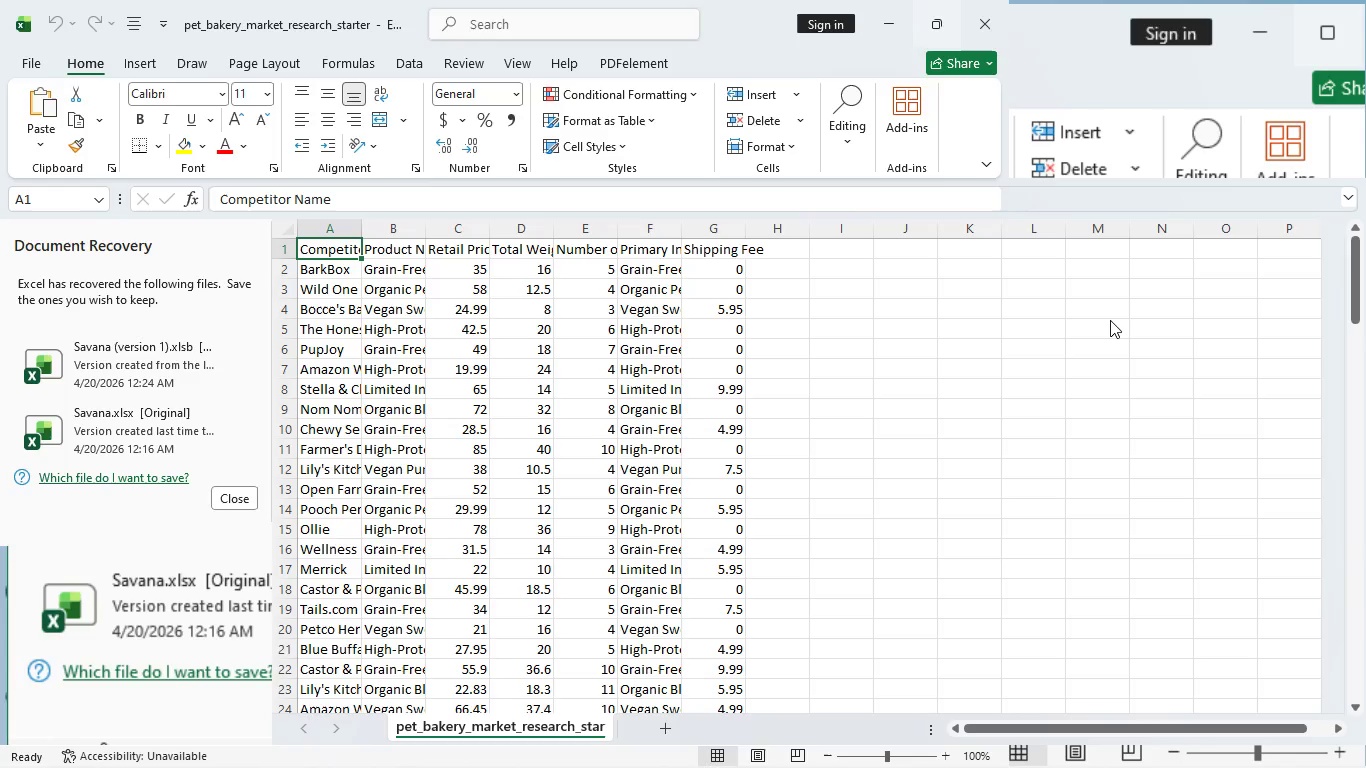 
left_click([235, 725])
 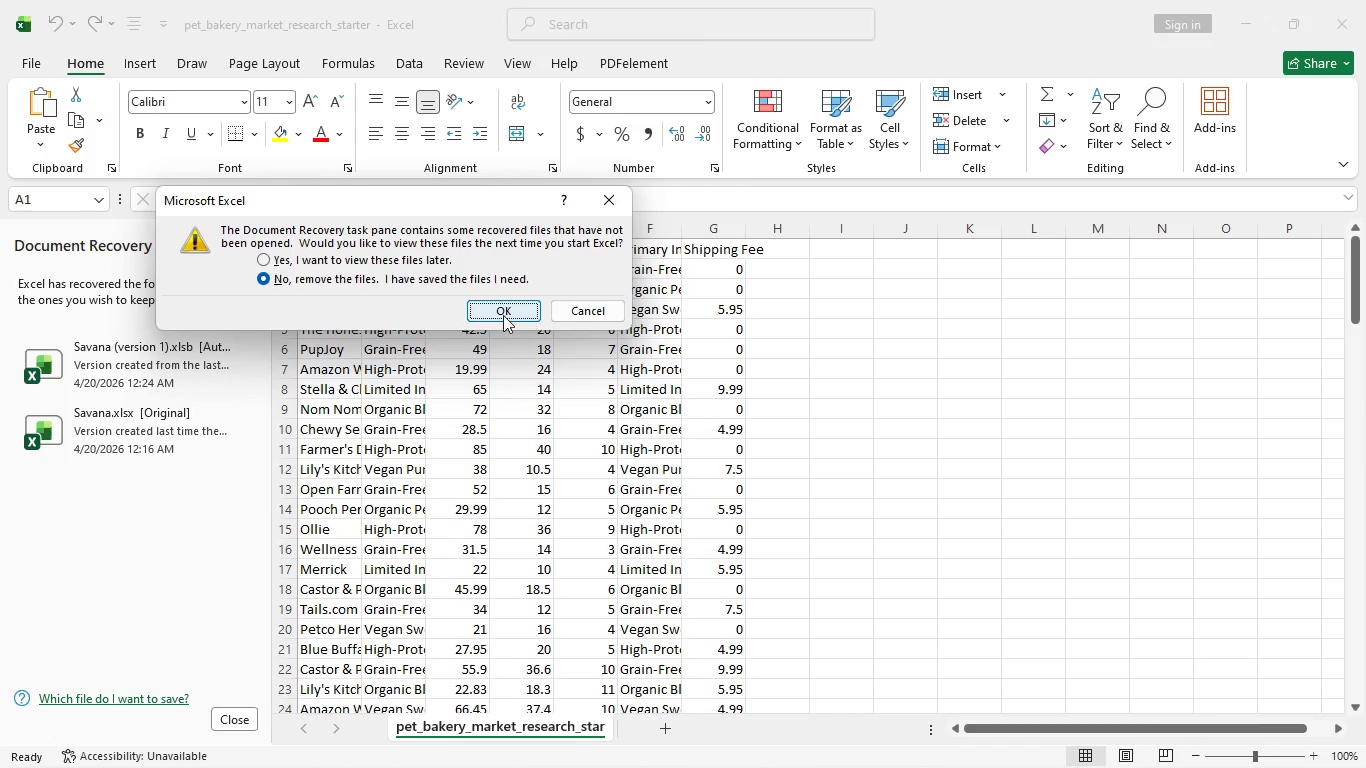 
left_click([500, 315])
 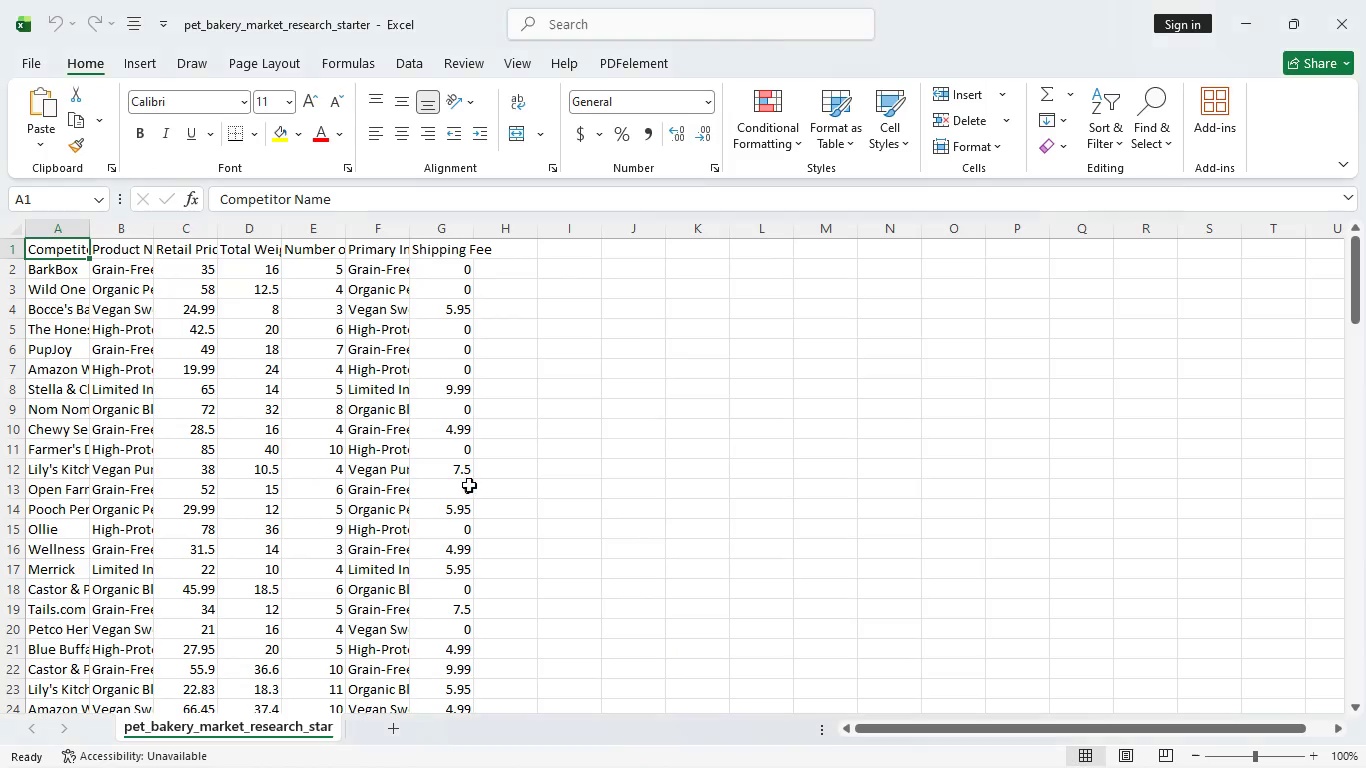 
scroll: coordinate [413, 490], scroll_direction: up, amount: 4.0
 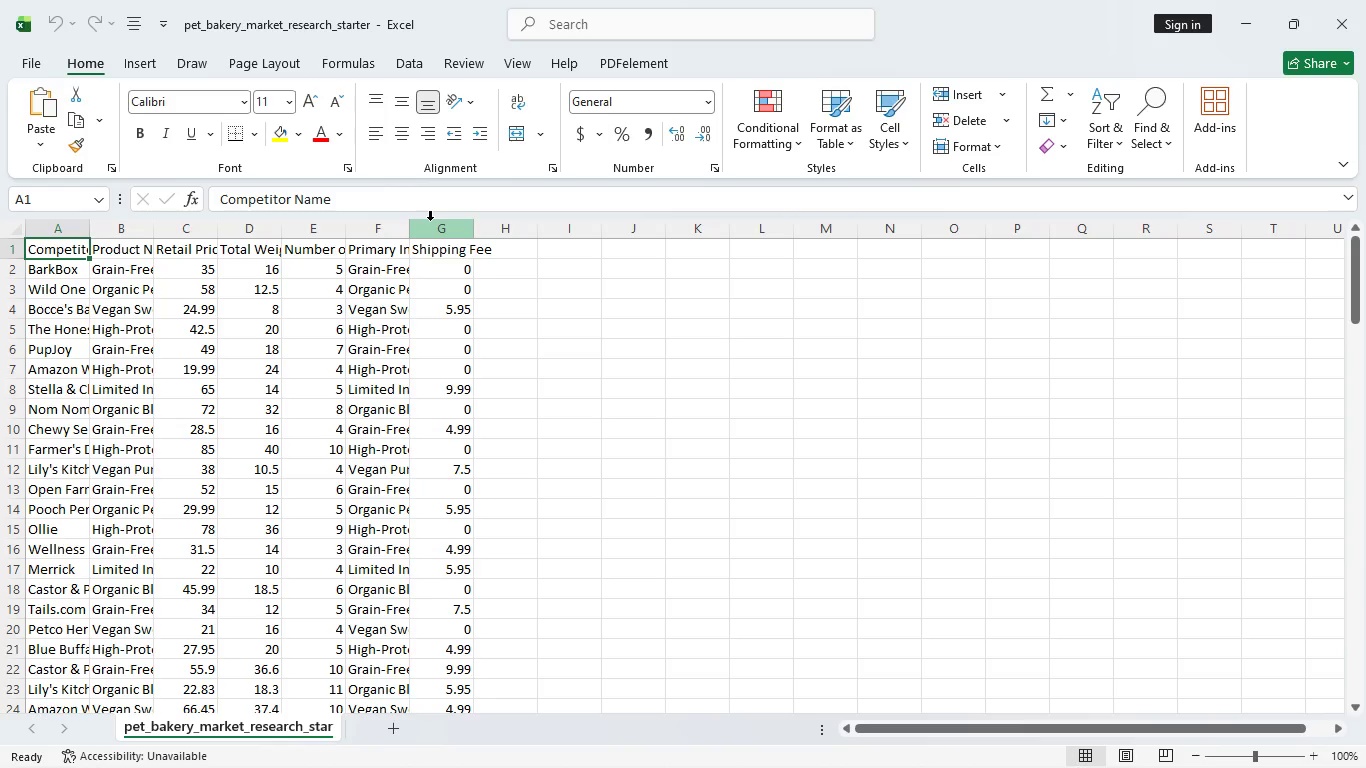 
wait(5.63)
 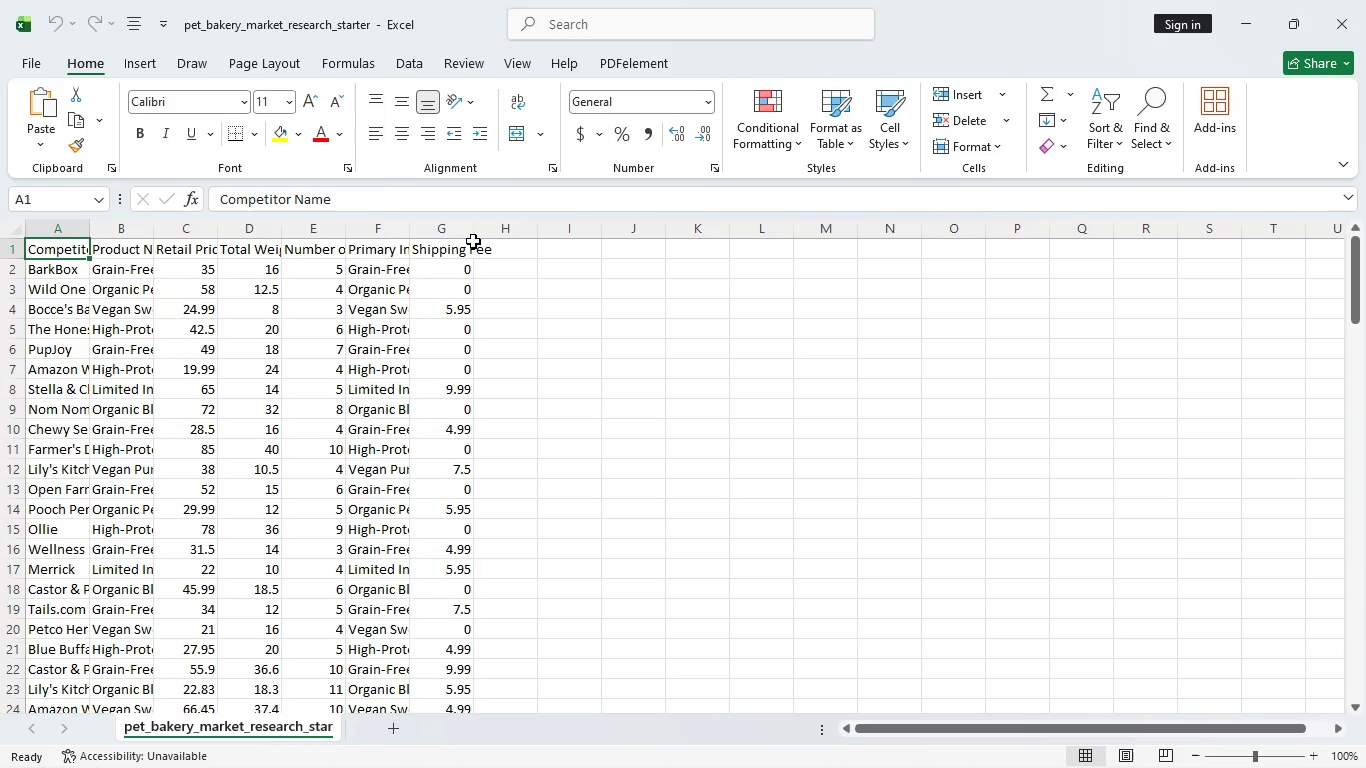 
double_click([430, 220])
 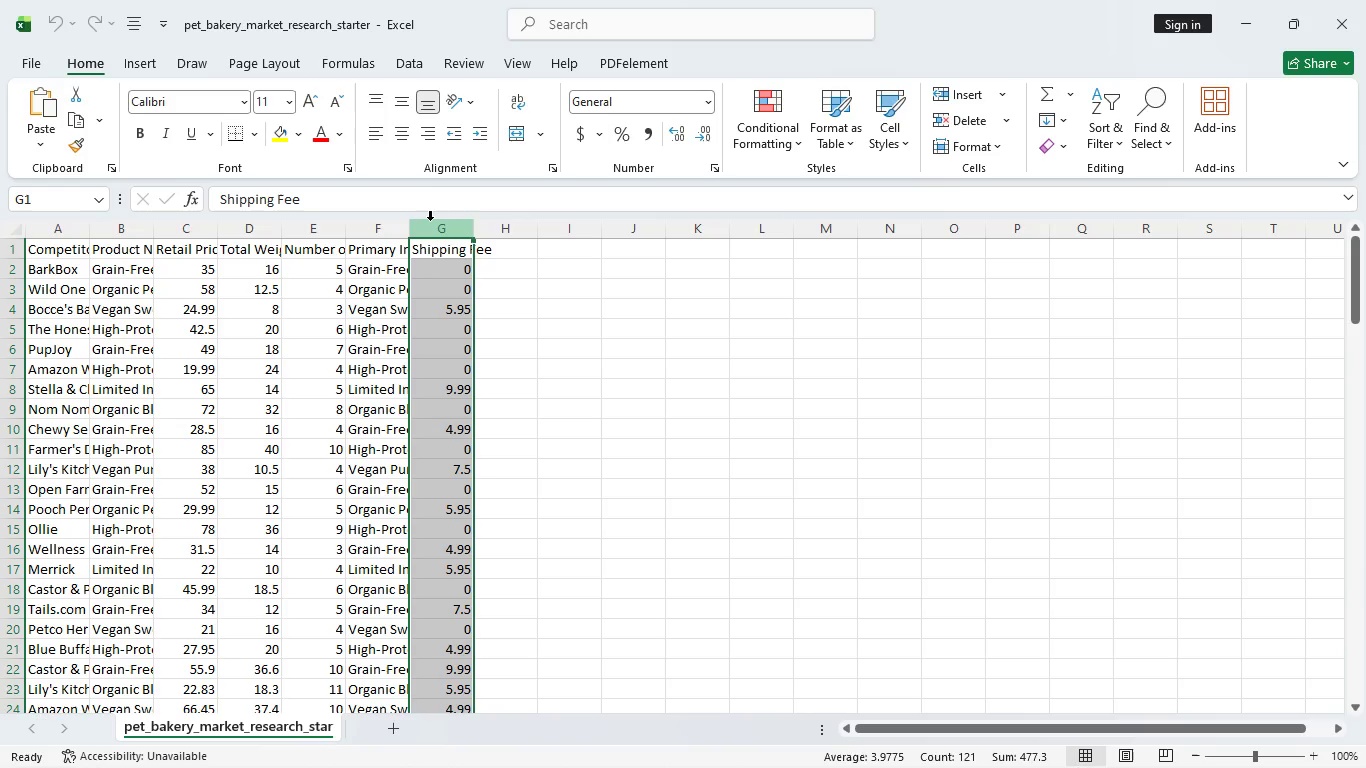 
double_click([430, 220])
 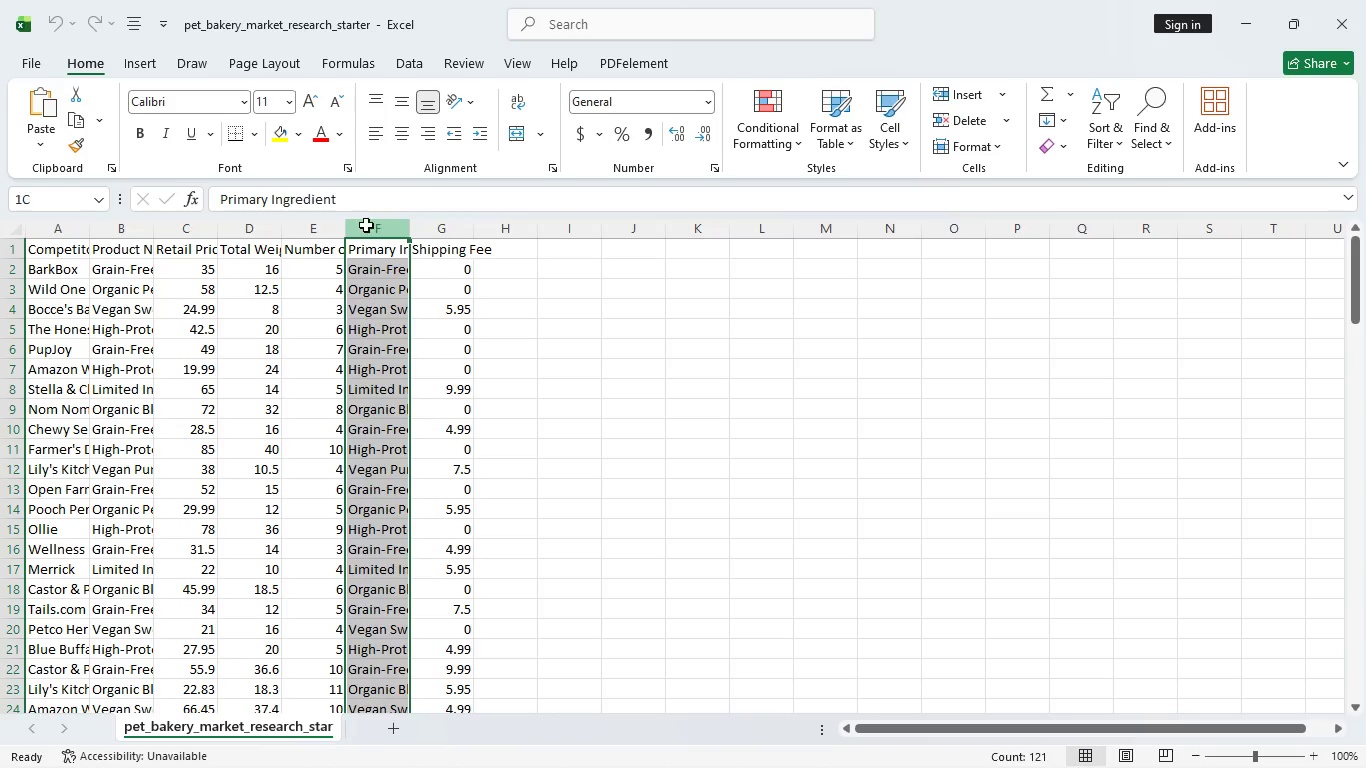 
left_click([366, 225])
 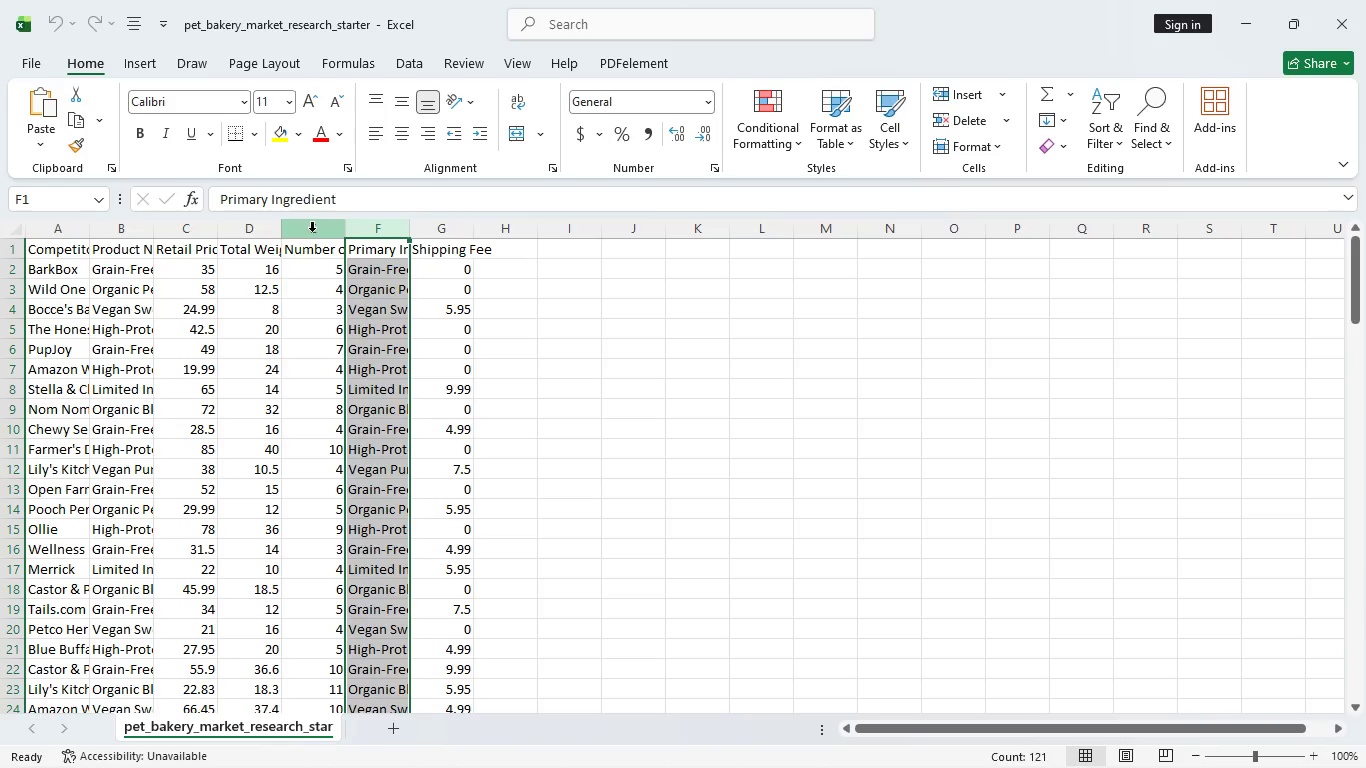 
double_click([366, 225])
 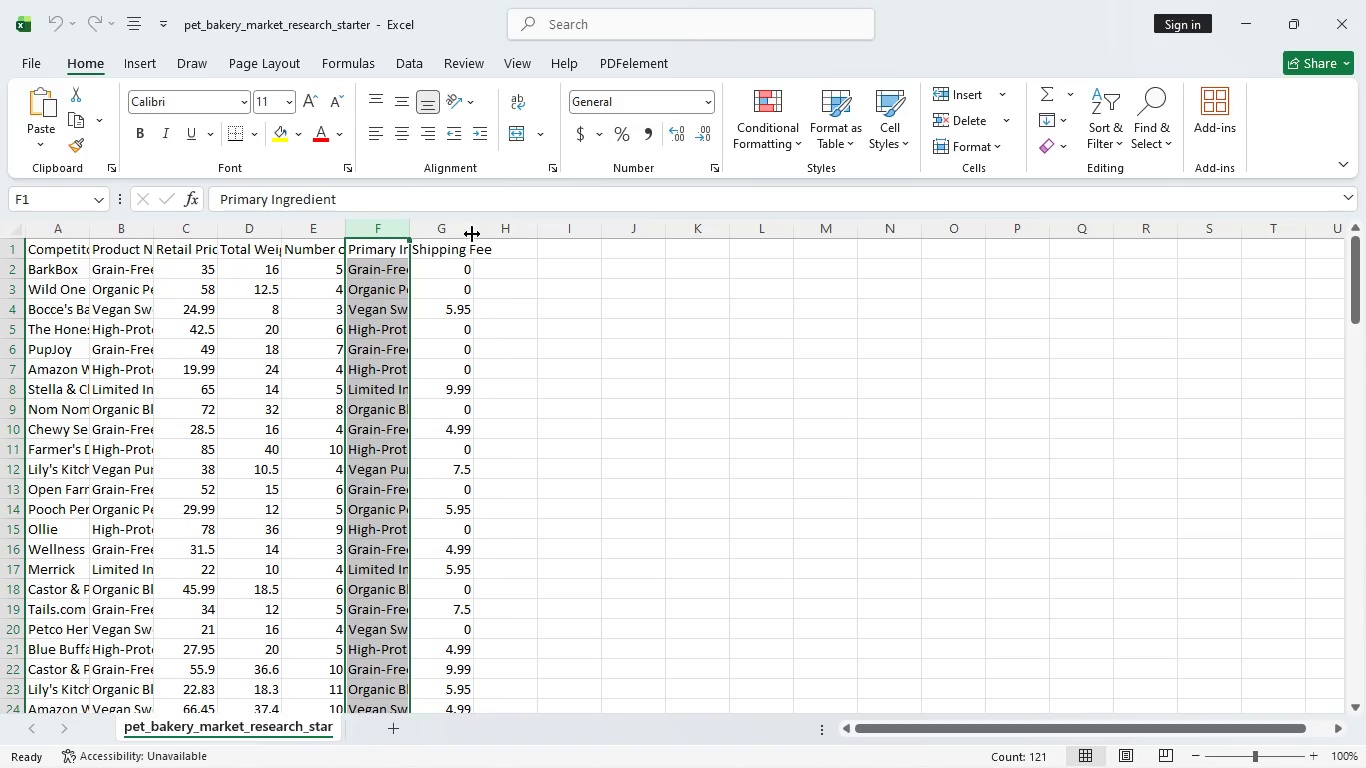 
mouse_move([488, 228])
 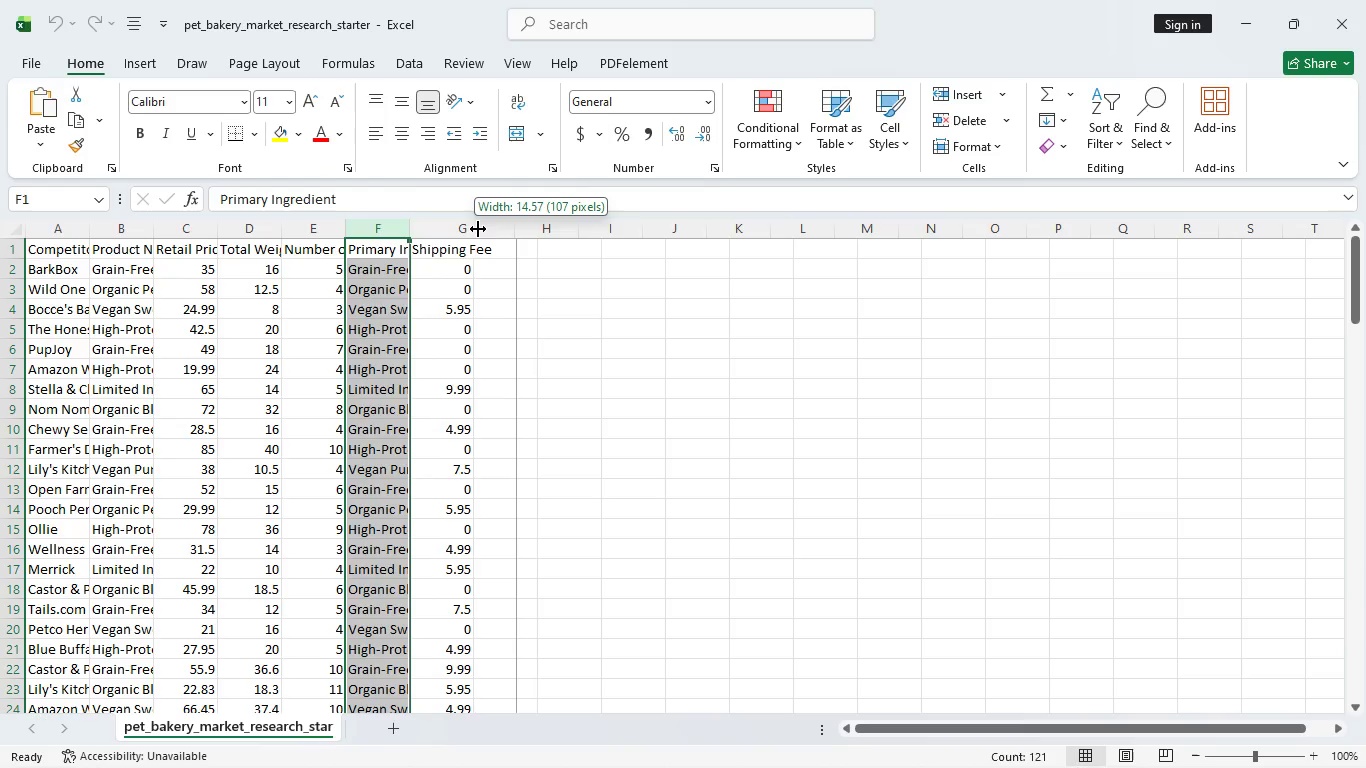 
left_click_drag(start_coordinate=[474, 231], to_coordinate=[527, 259])
 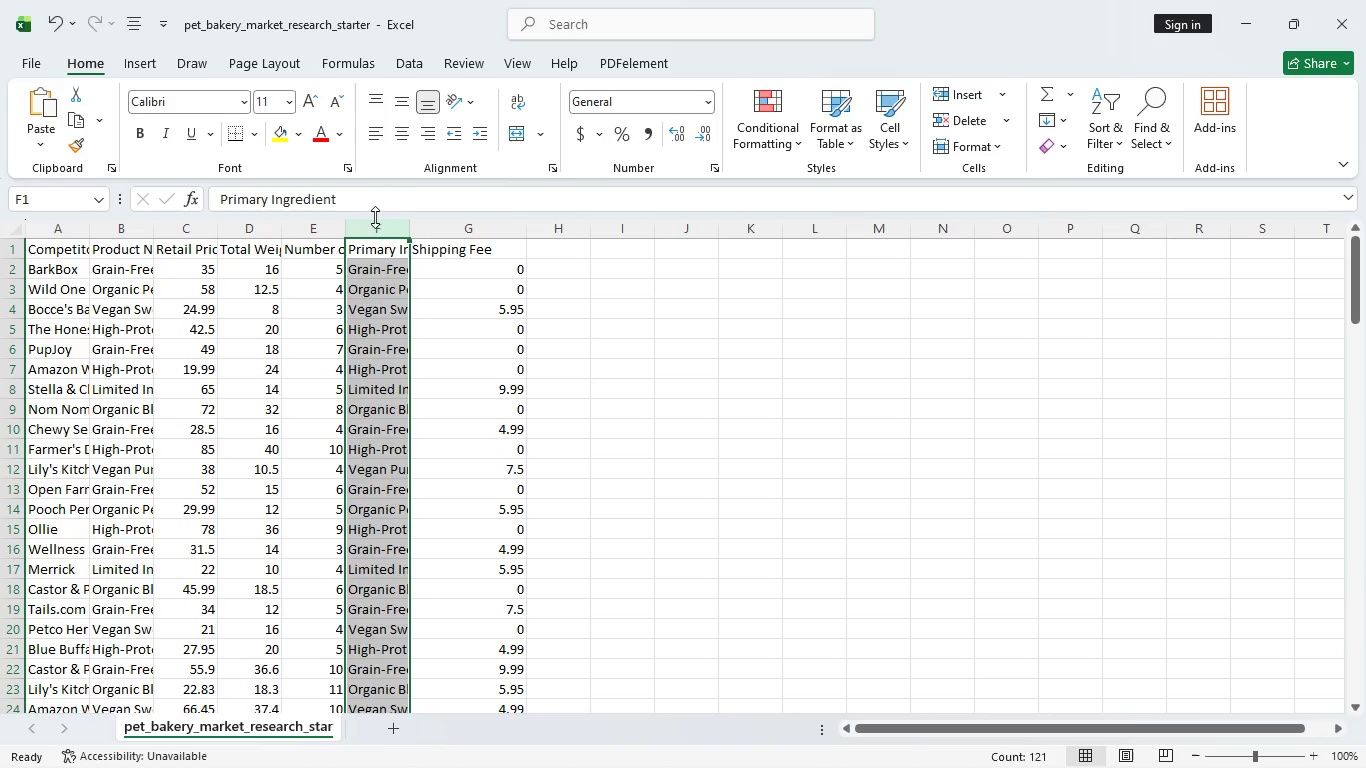 
left_click([375, 217])
 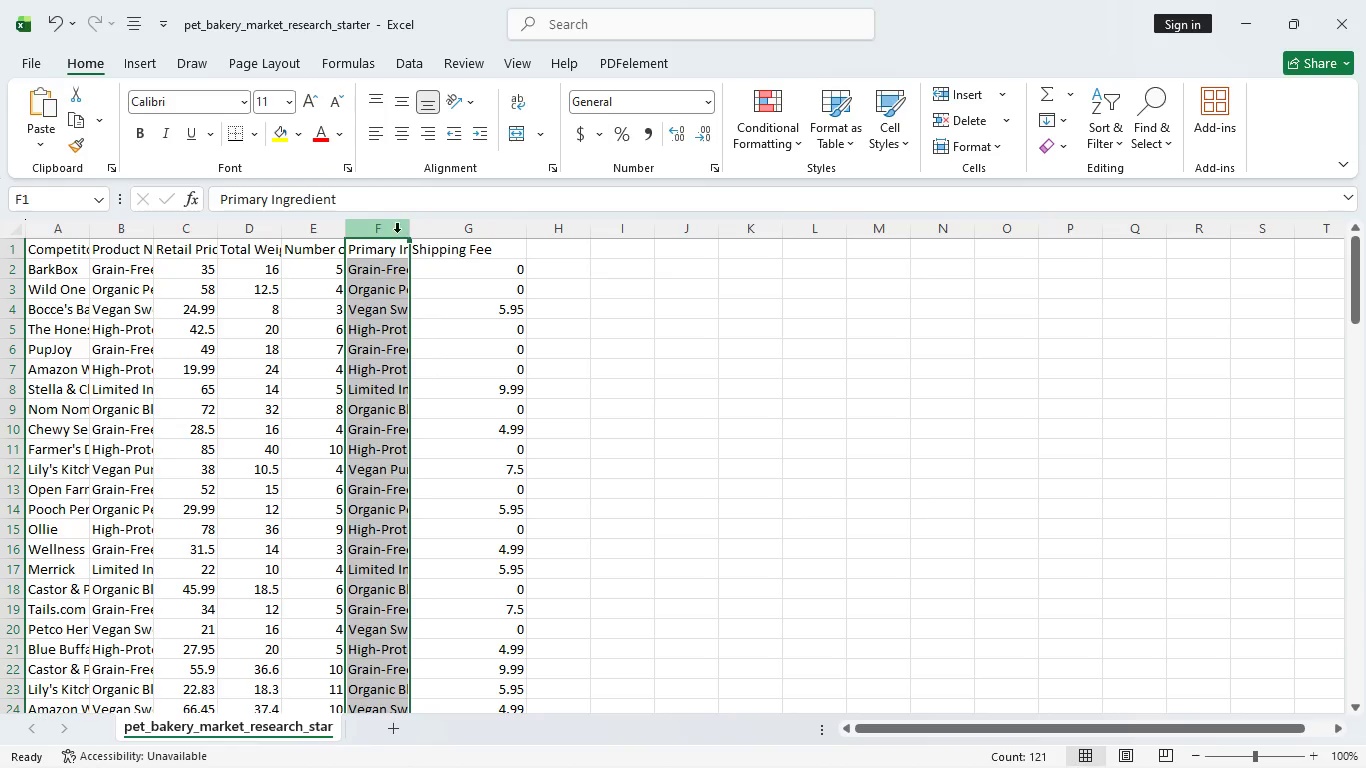 
left_click([399, 231])
 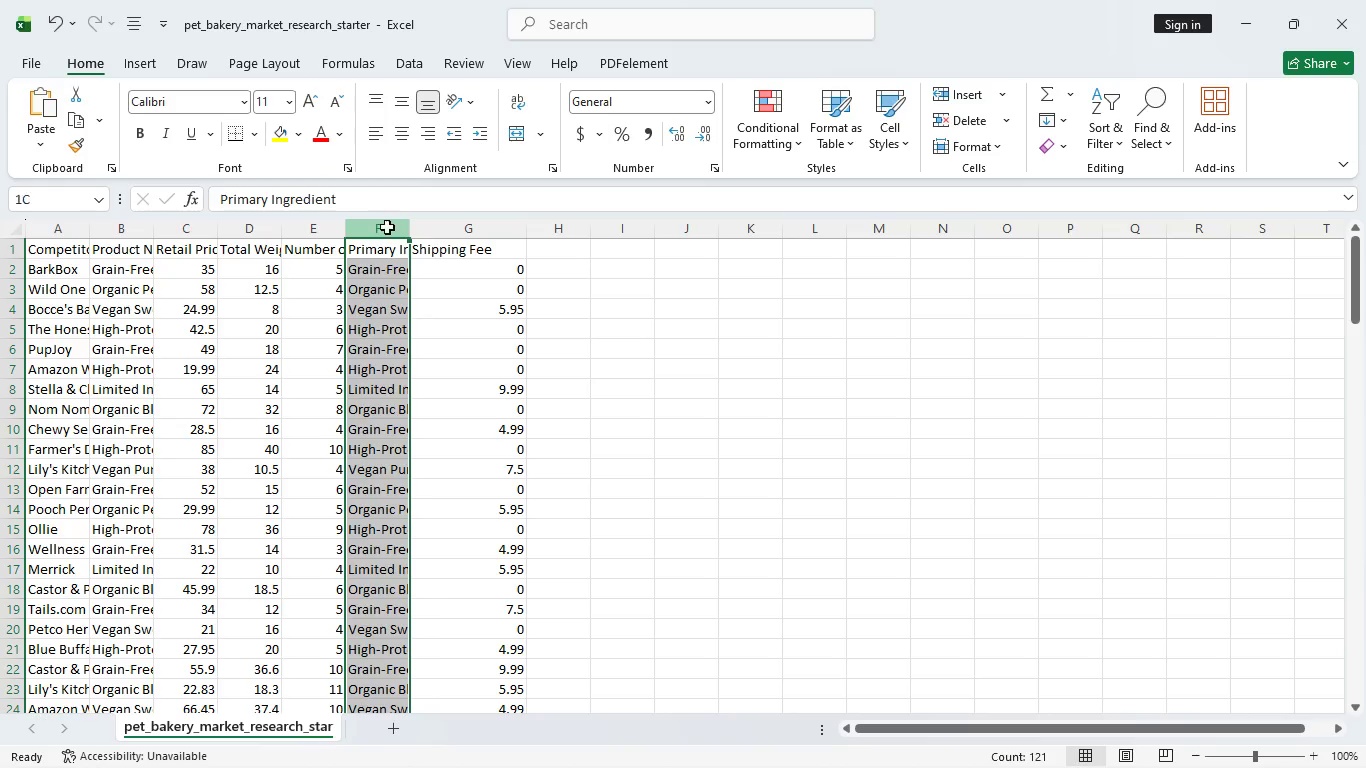 
left_click([387, 227])
 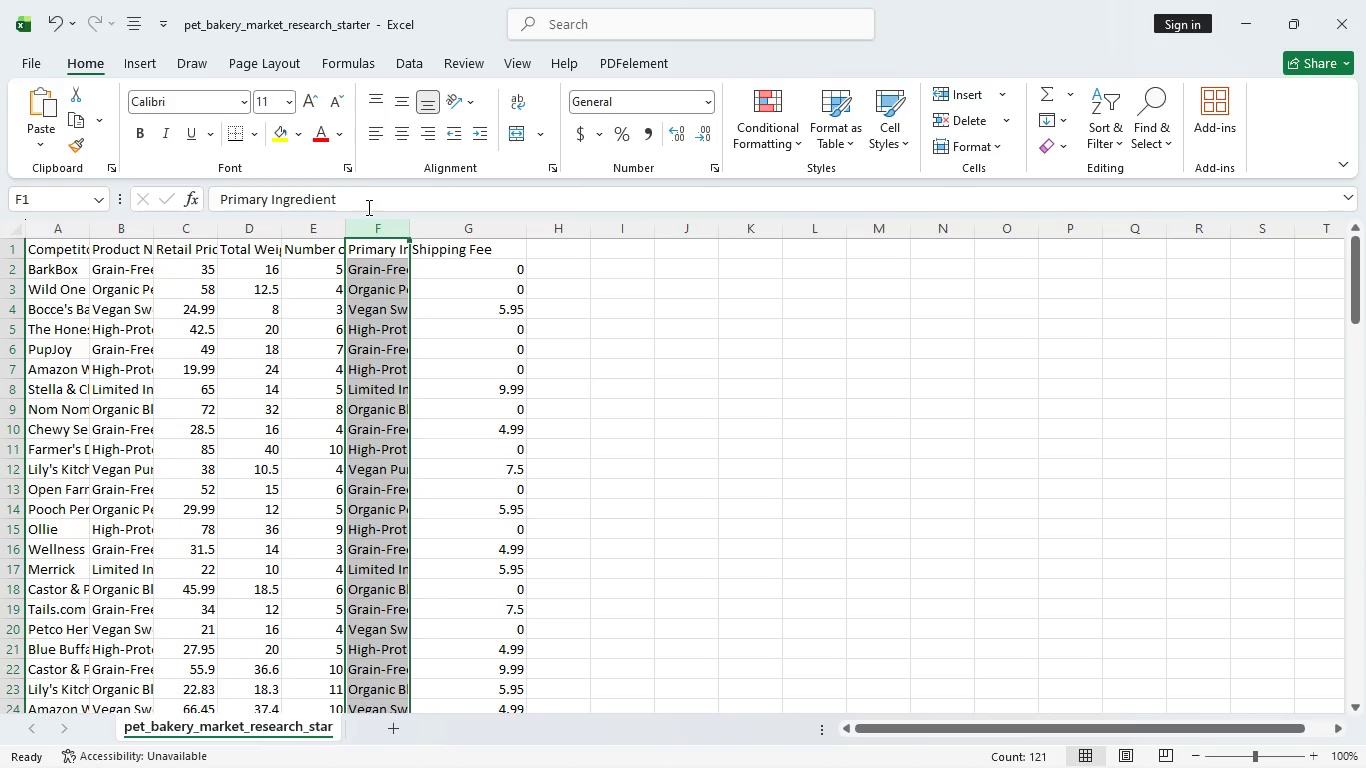 
double_click([387, 227])
 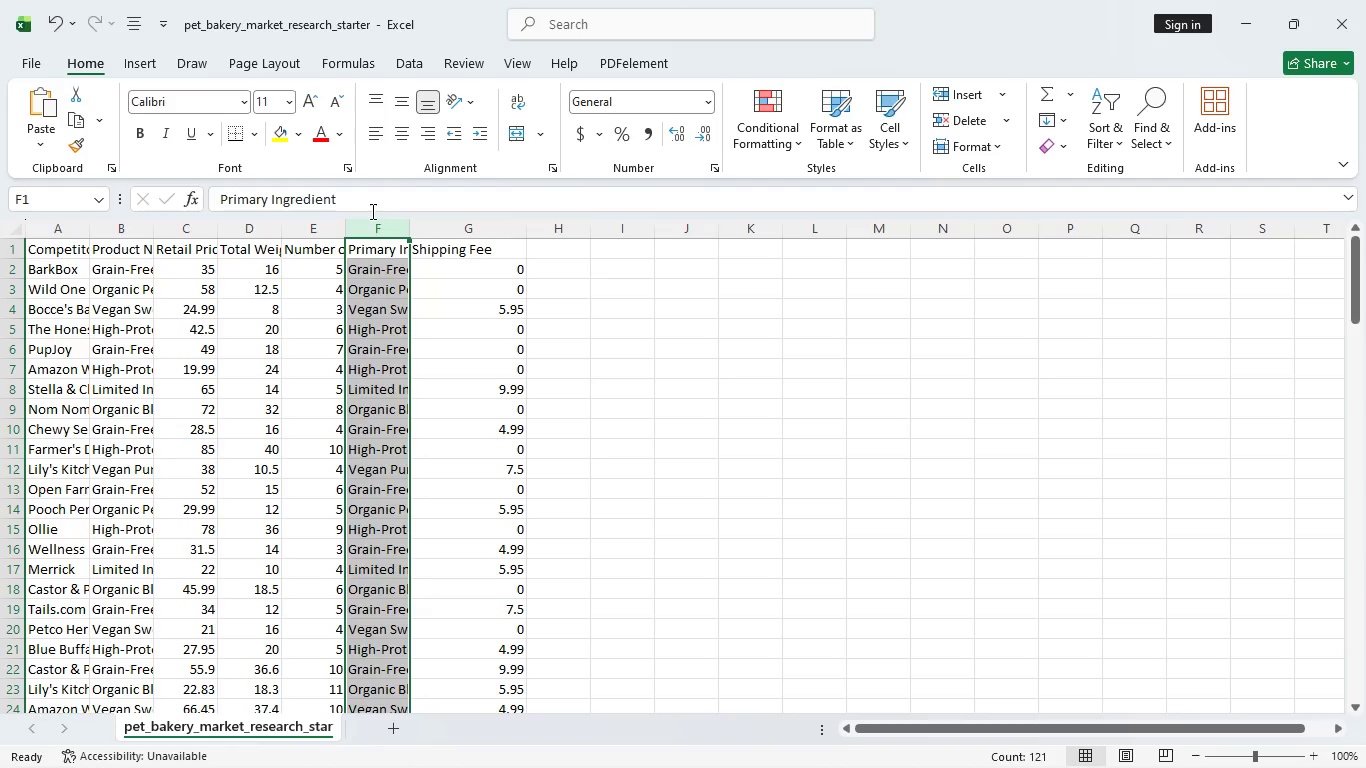 
triple_click([387, 227])
 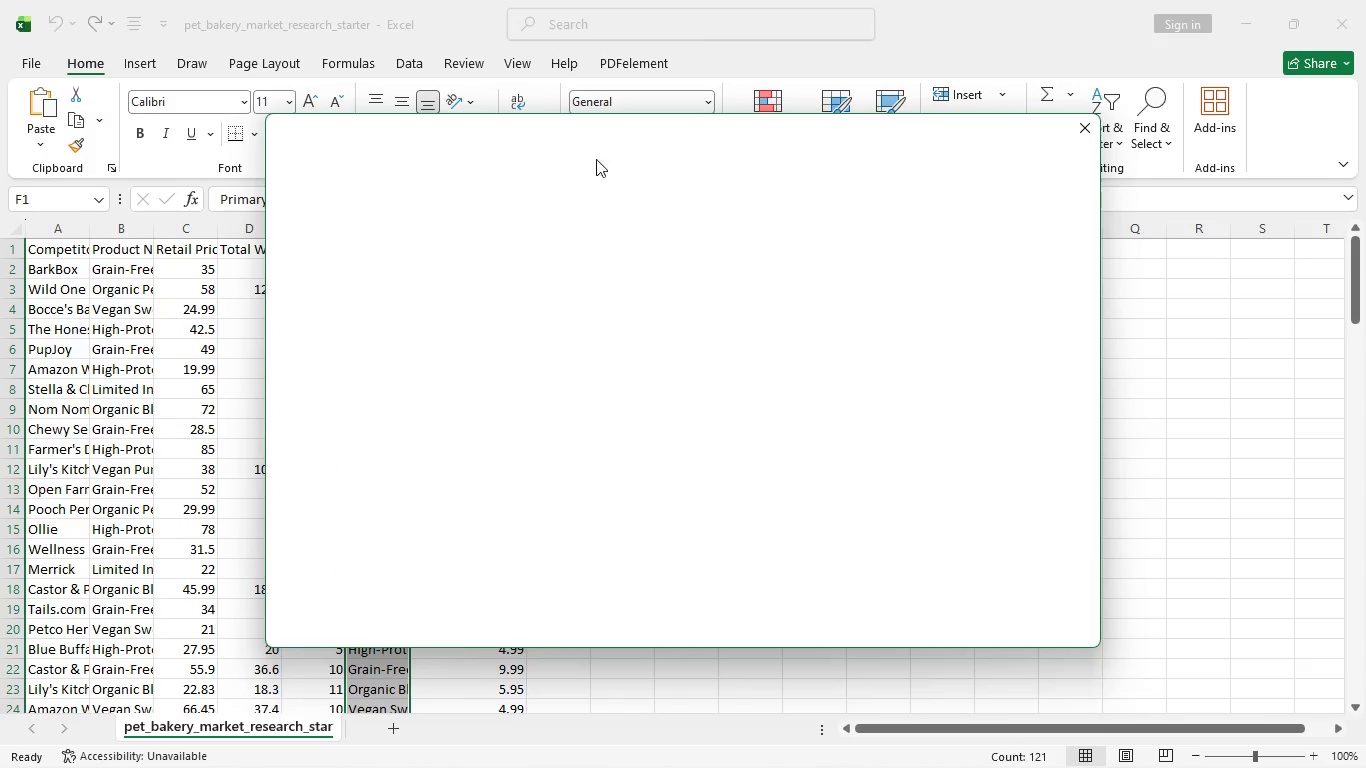 
mouse_move([1049, 143])
 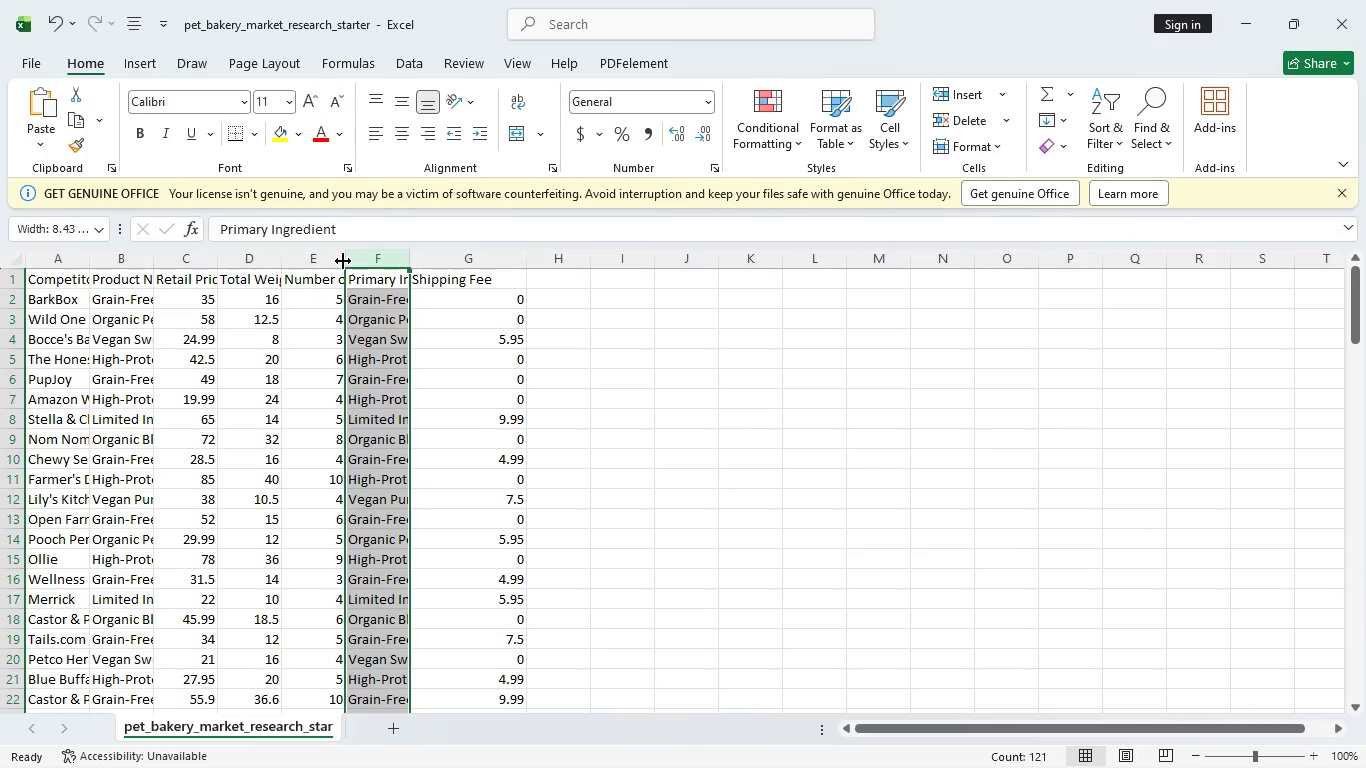 
double_click([343, 261])
 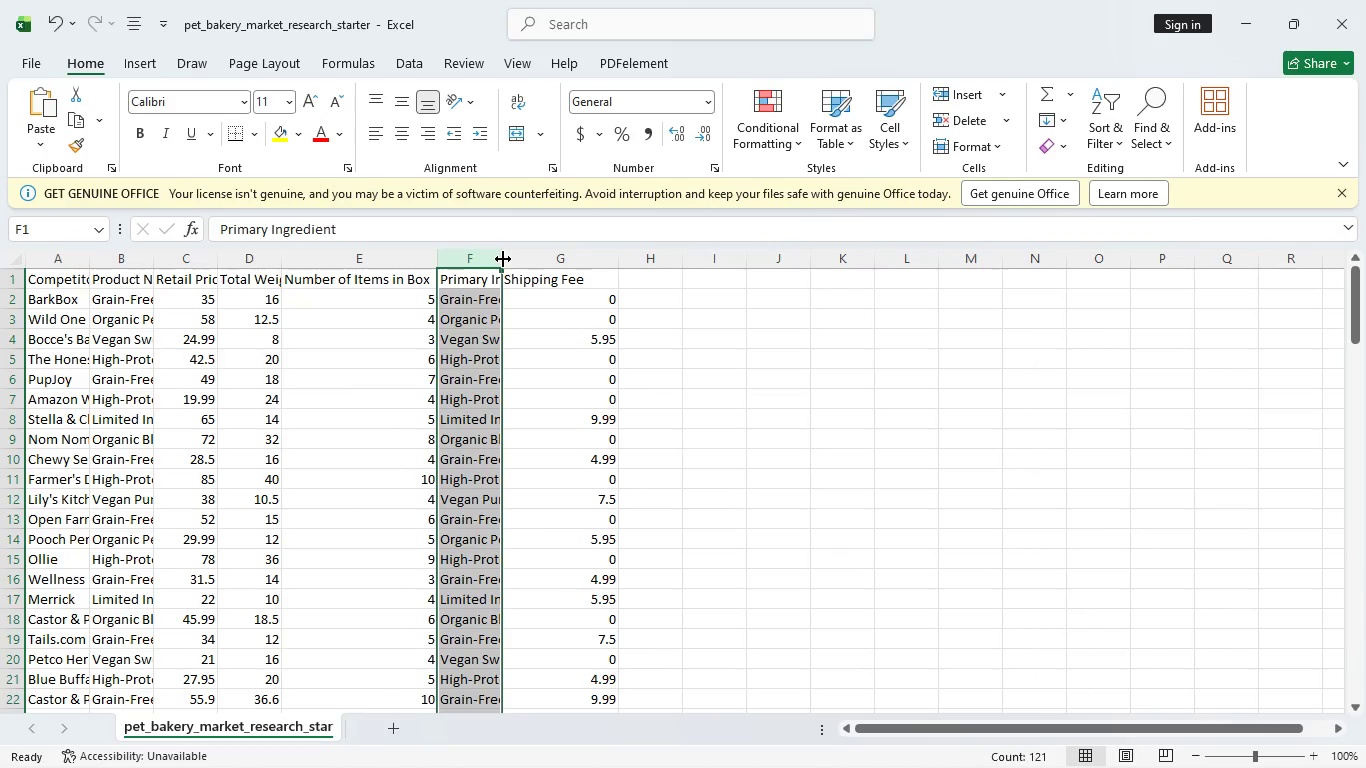 
double_click([503, 259])
 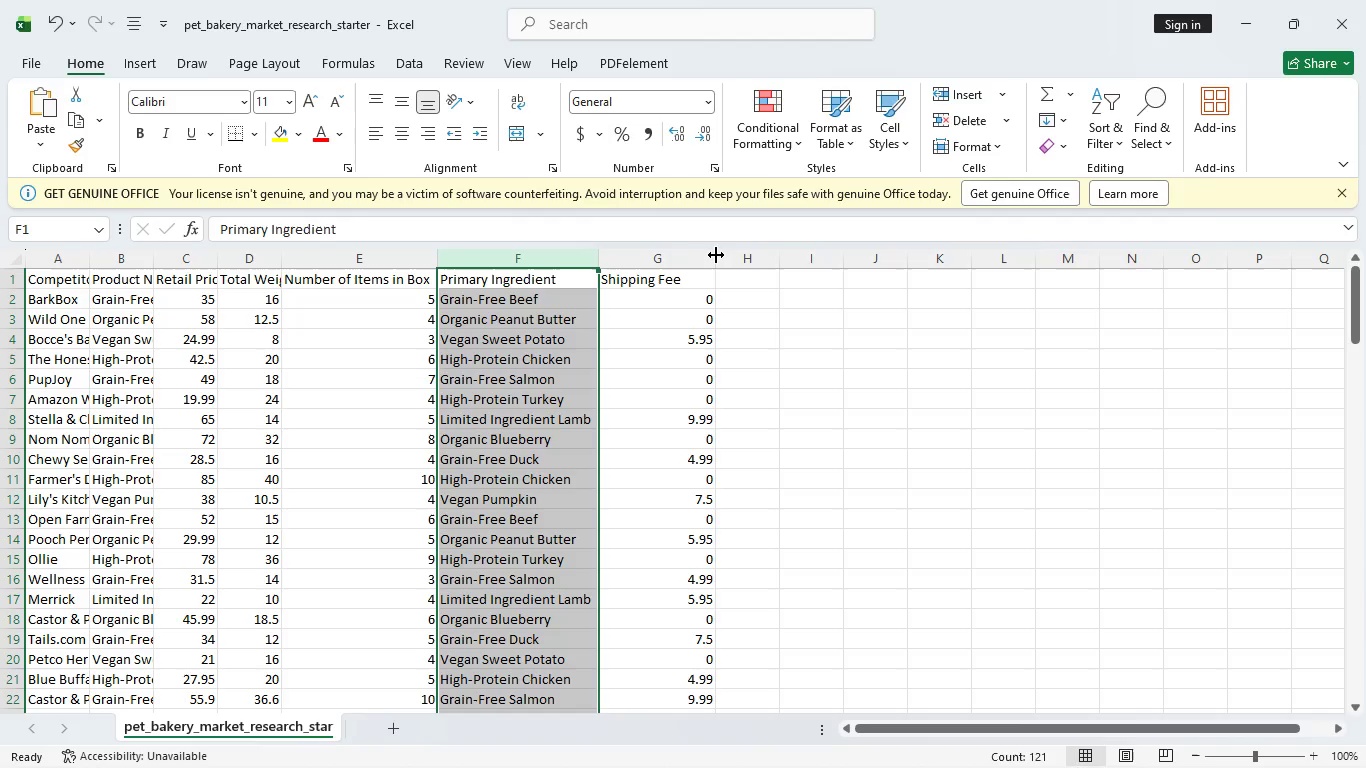 
double_click([716, 255])
 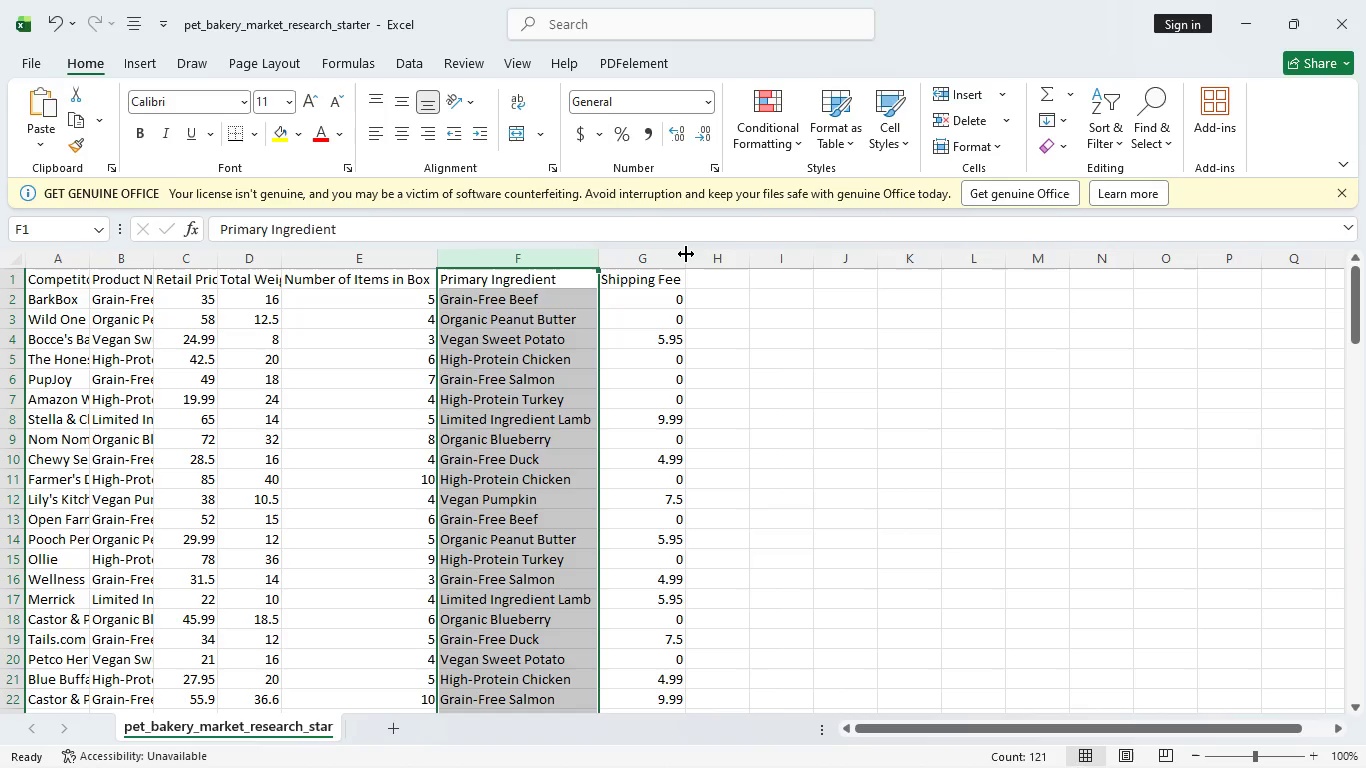 
double_click([686, 254])
 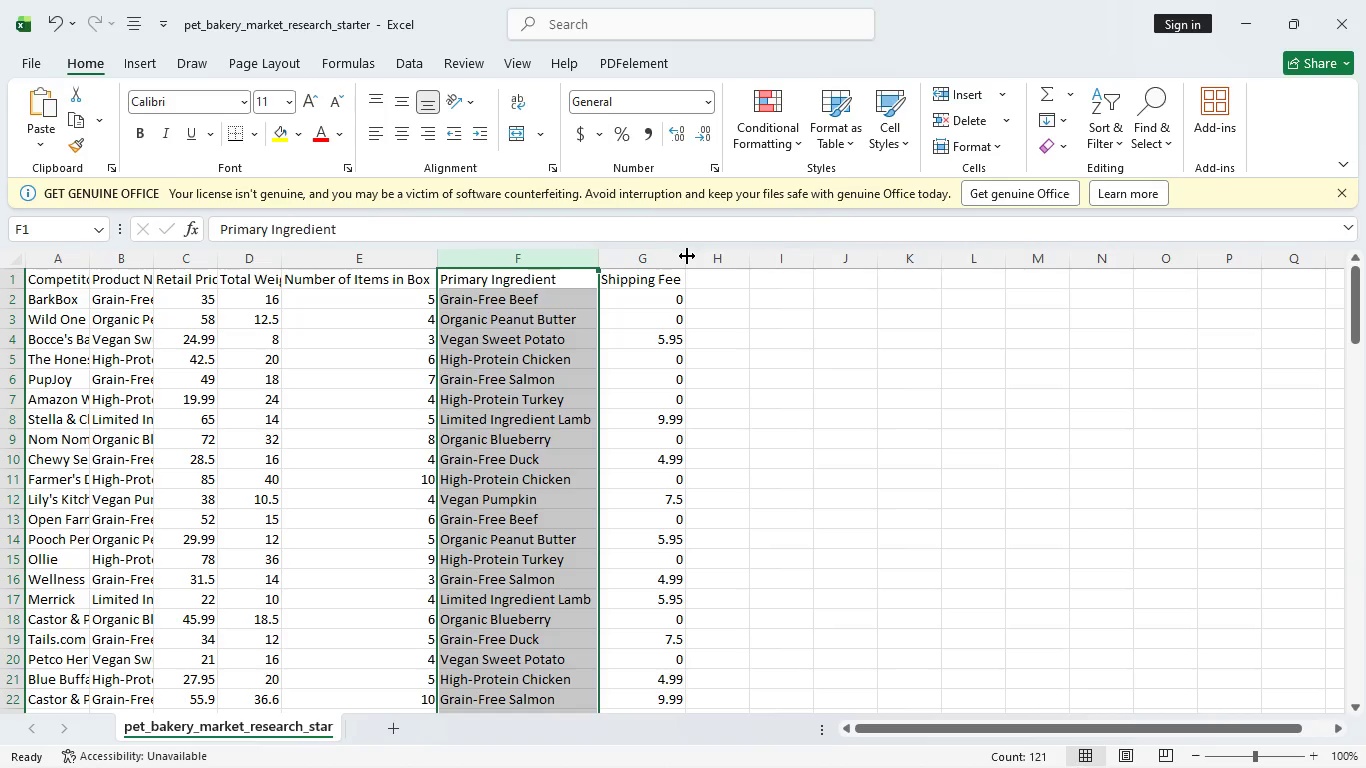 
left_click([686, 254])
 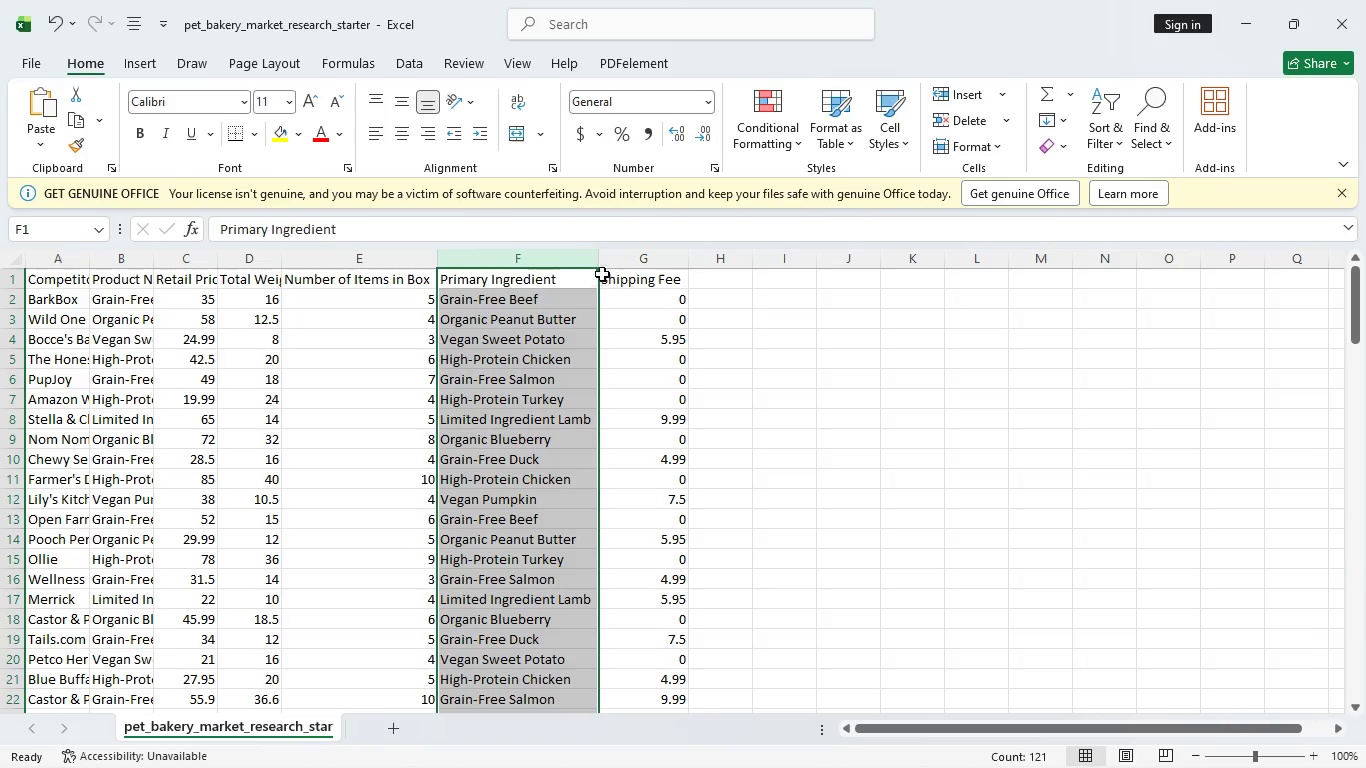 
left_click_drag(start_coordinate=[687, 254], to_coordinate=[690, 262])
 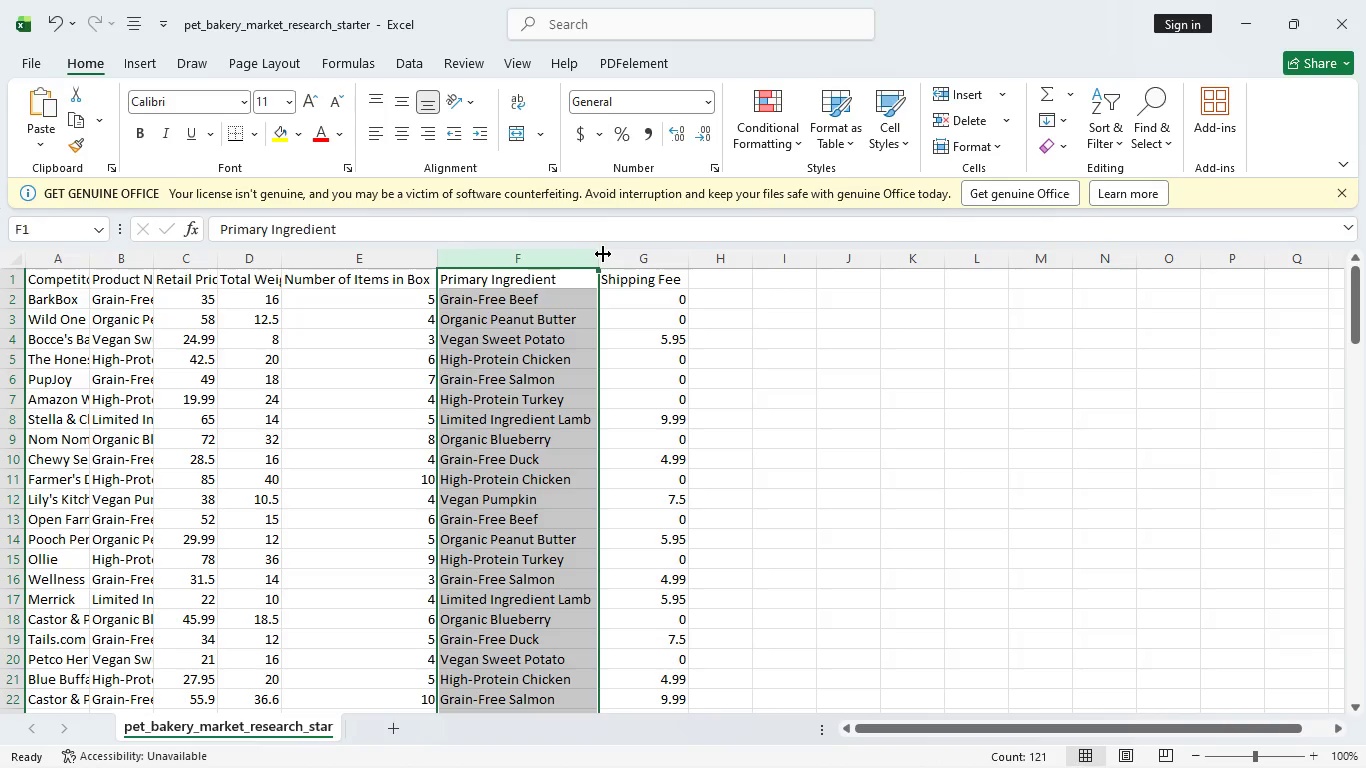 
left_click([601, 254])
 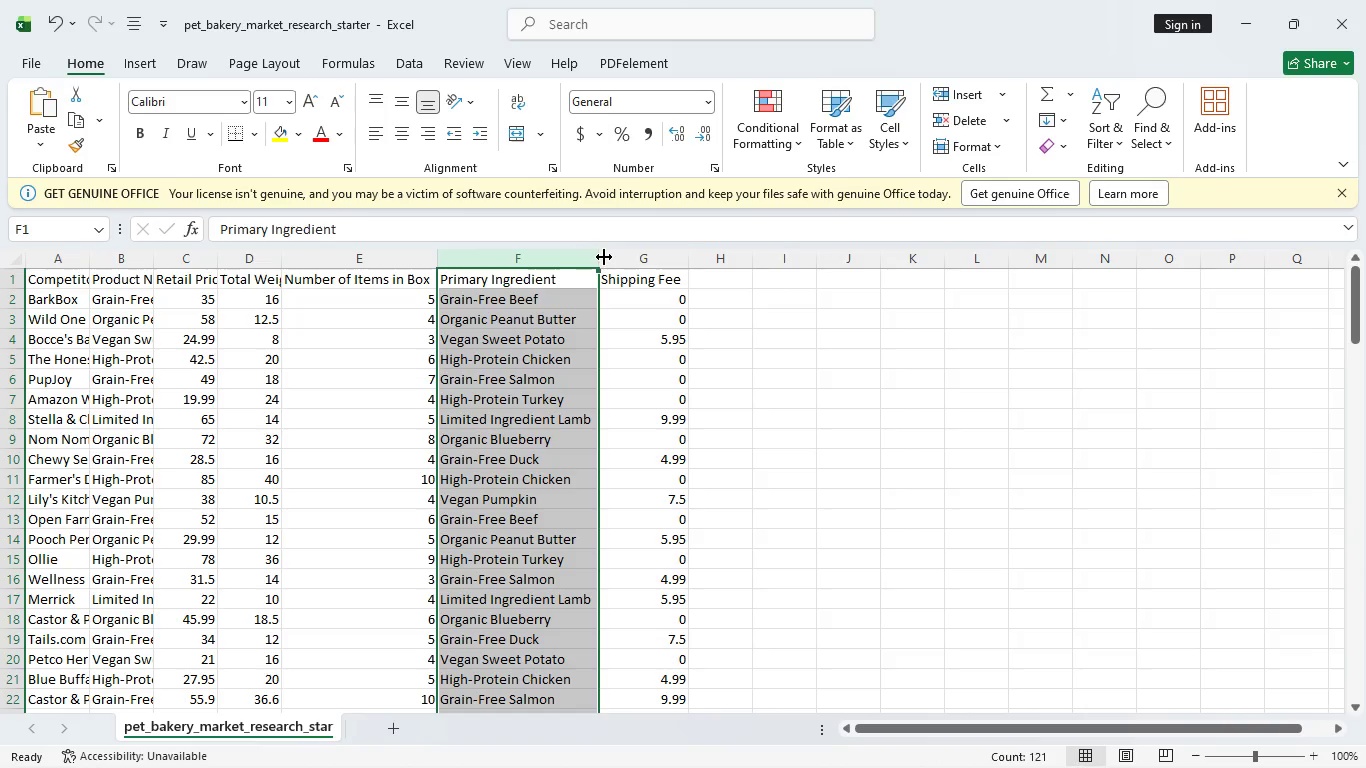 
left_click([603, 254])
 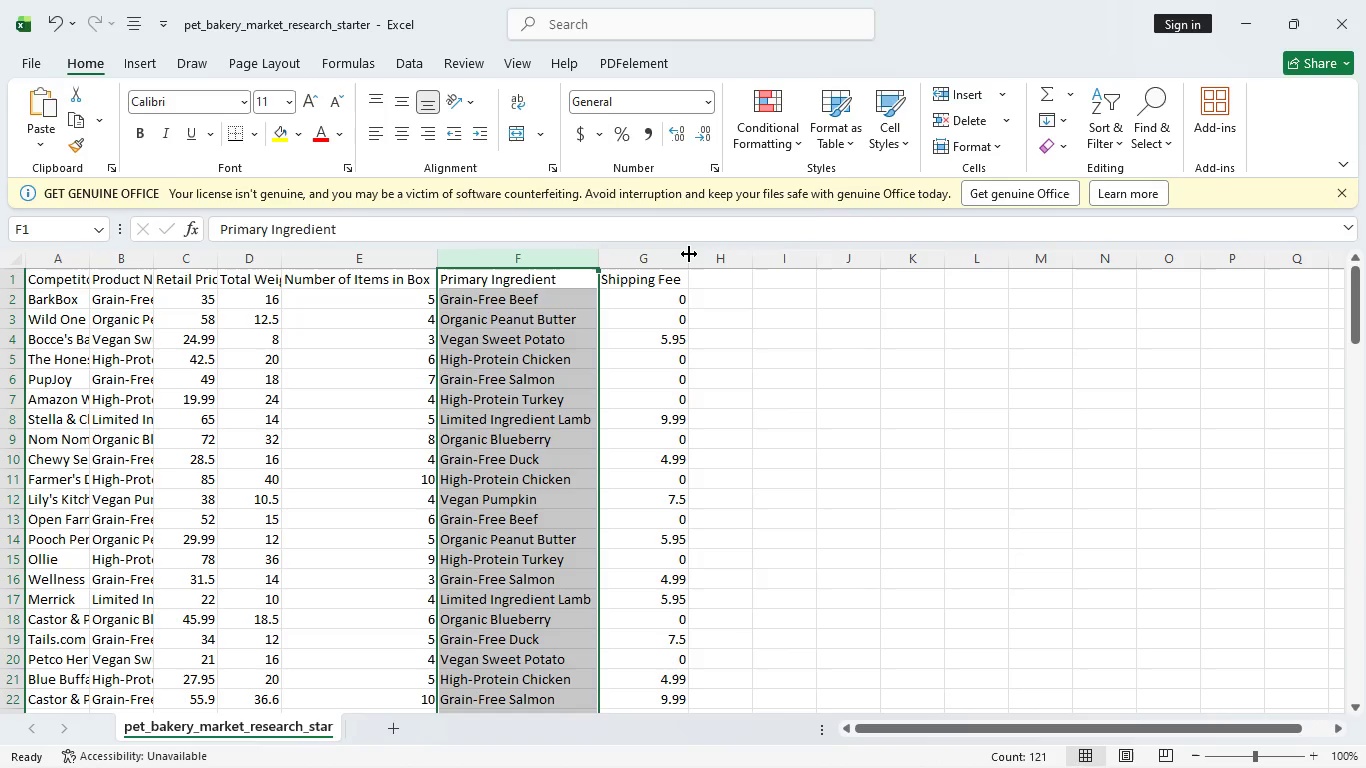 
left_click_drag(start_coordinate=[689, 254], to_coordinate=[729, 254])
 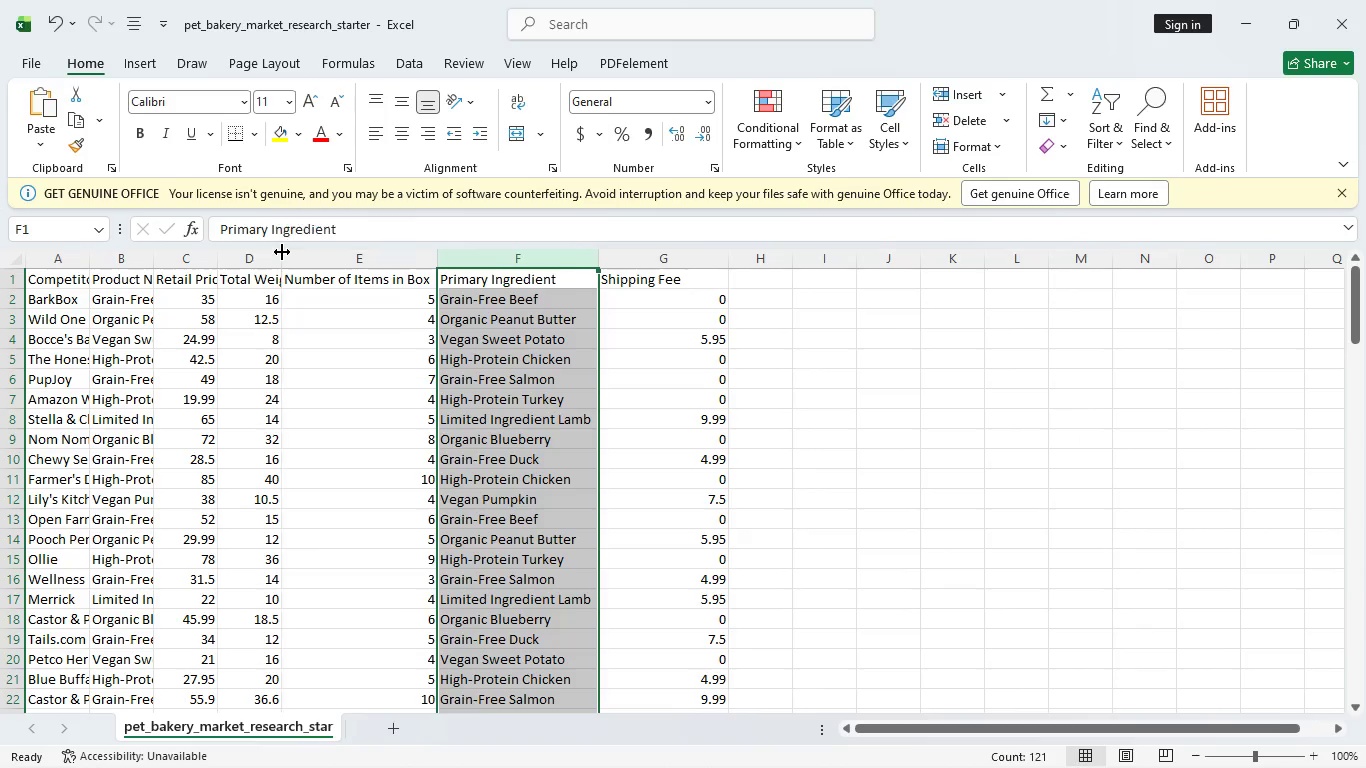 
double_click([282, 252])
 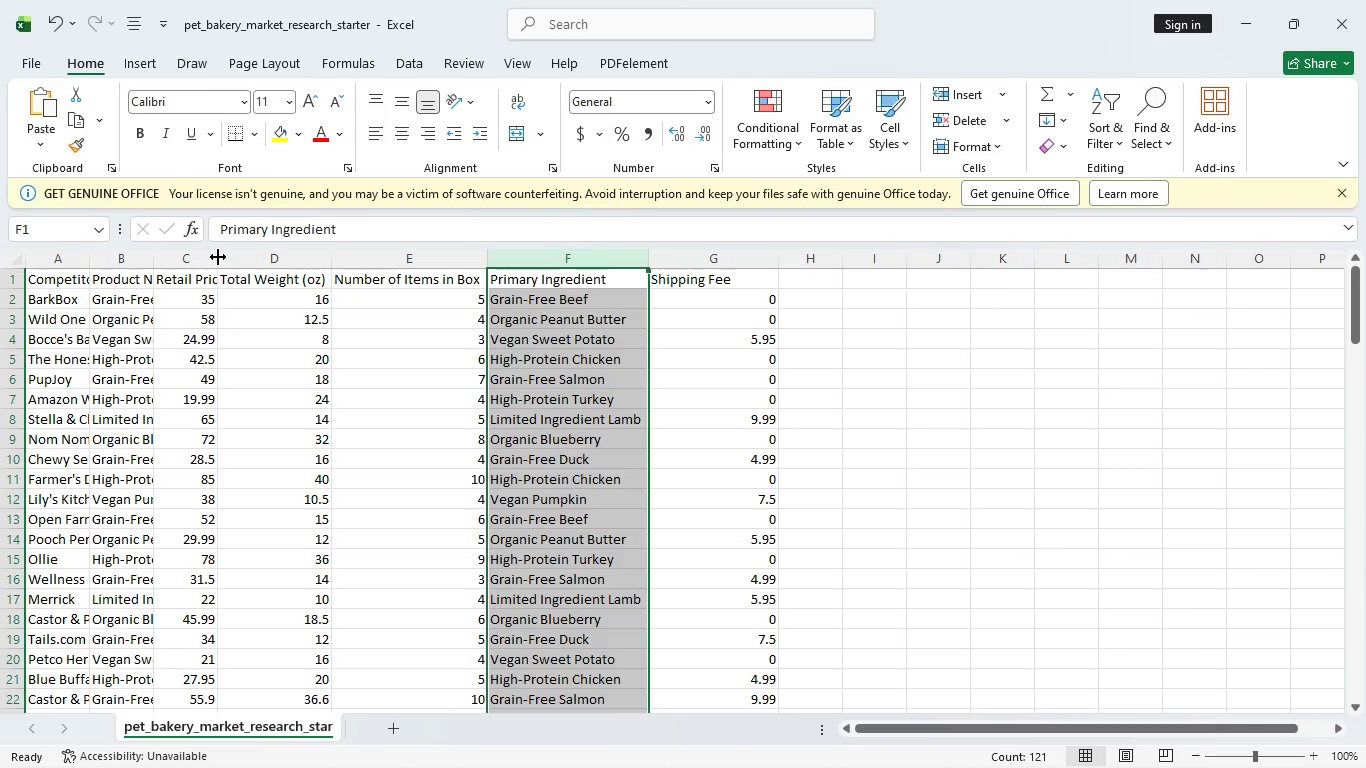 
double_click([218, 257])
 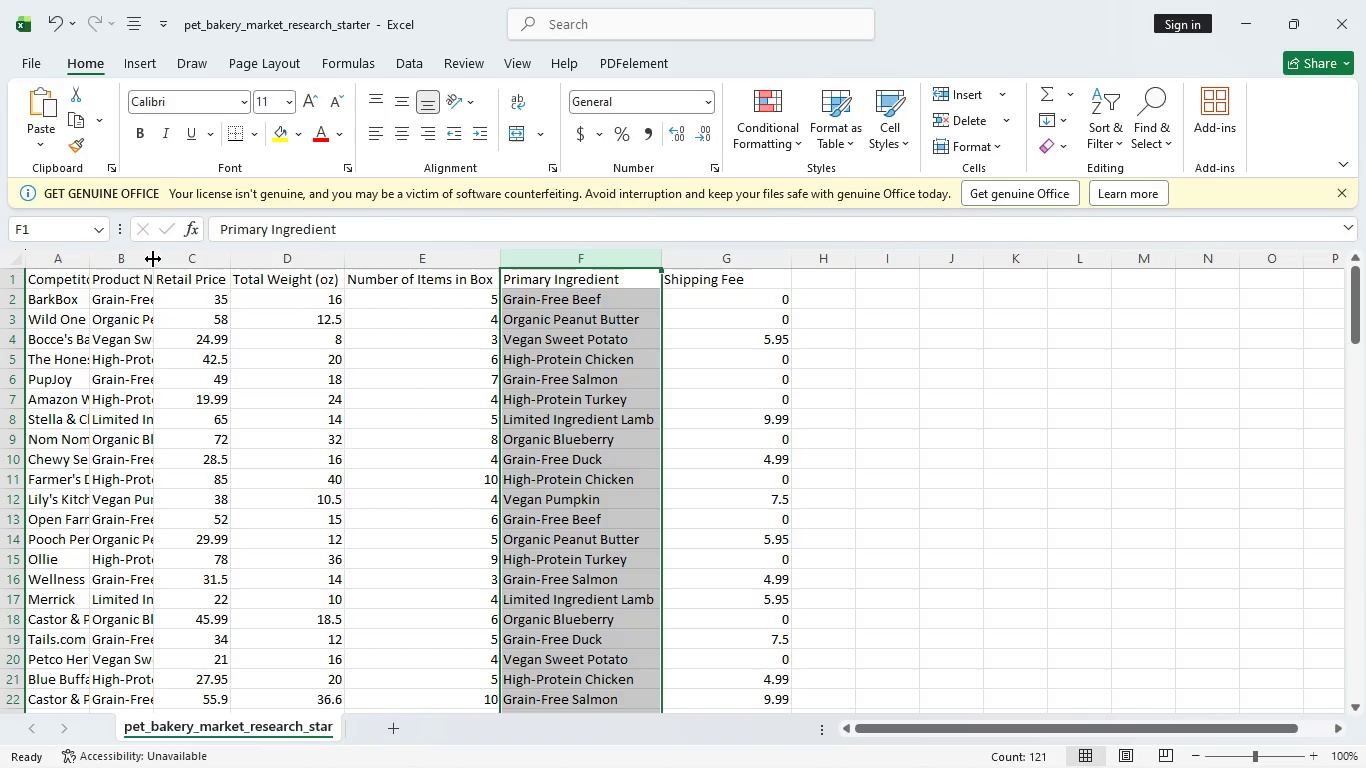 
double_click([153, 258])
 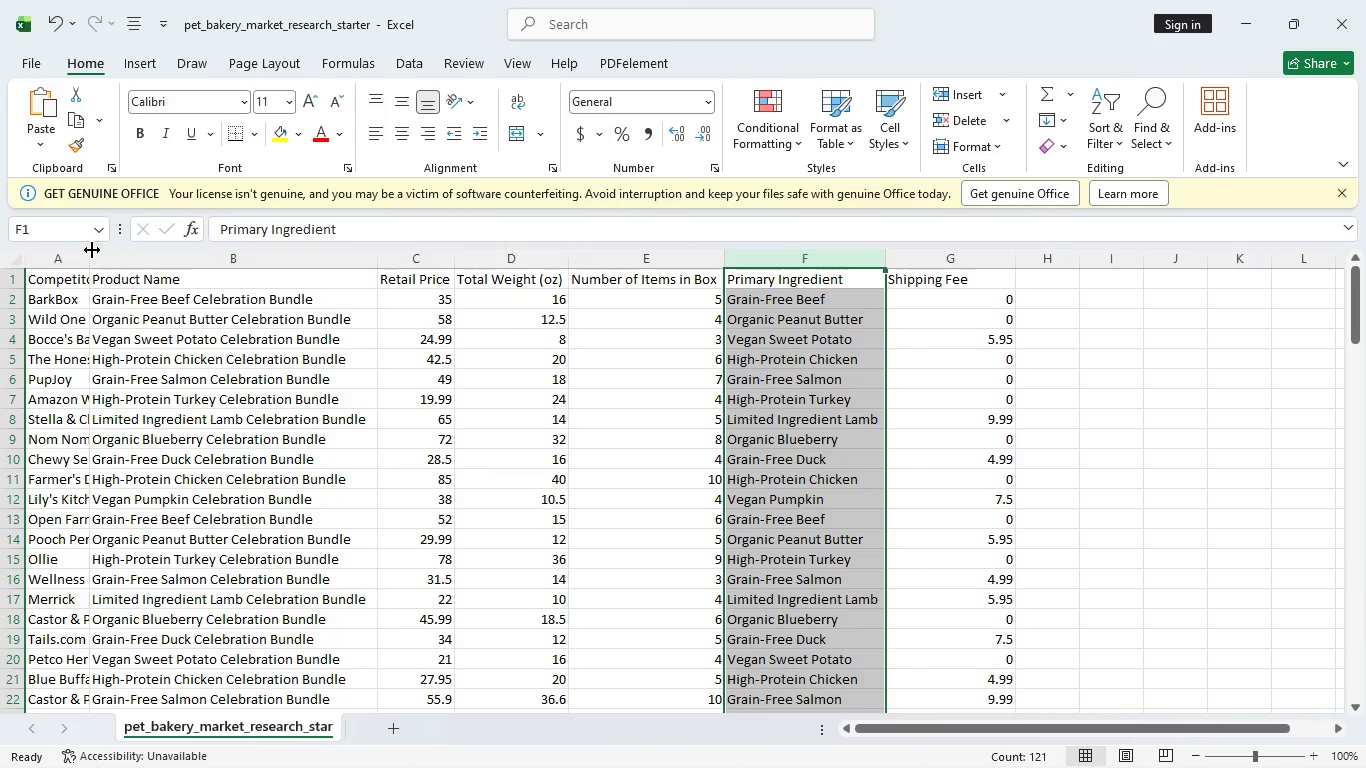 
double_click([92, 250])
 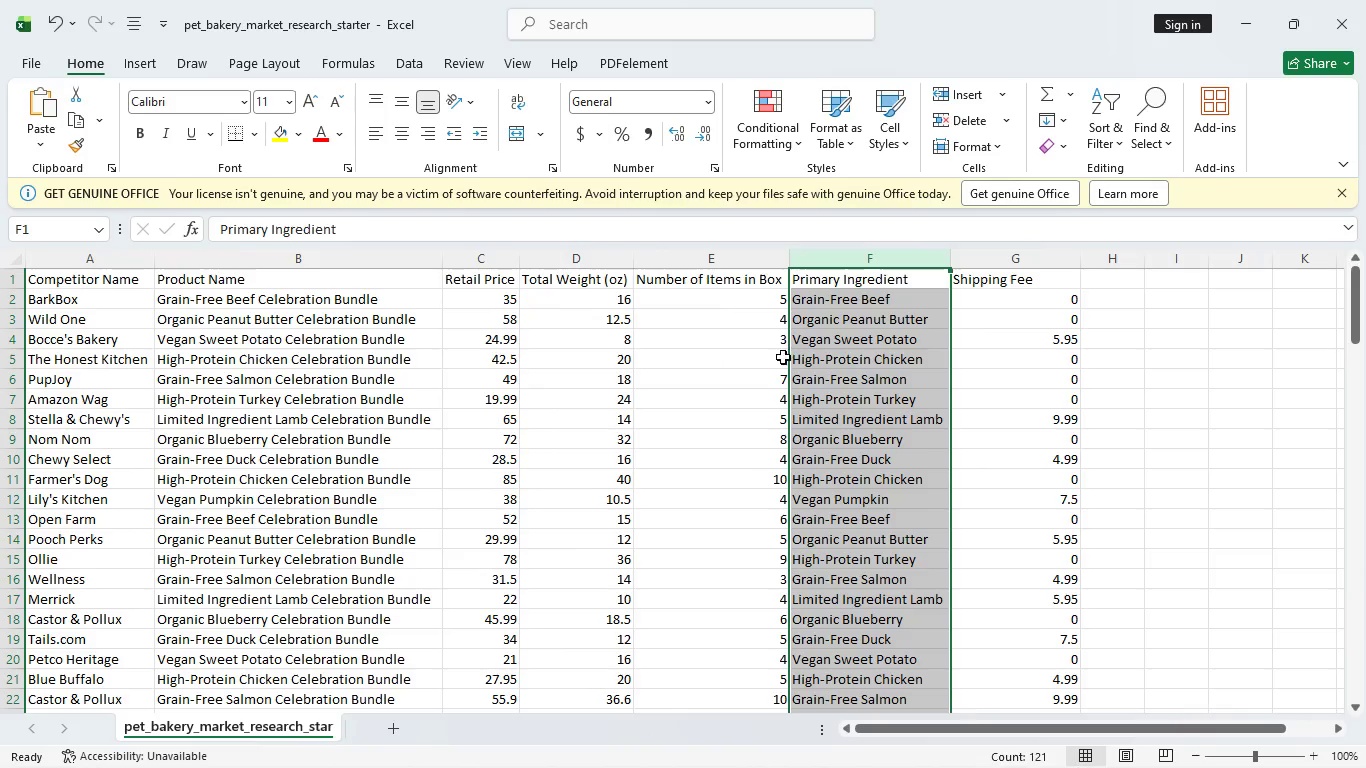 
scroll: coordinate [690, 506], scroll_direction: down, amount: 44.0
 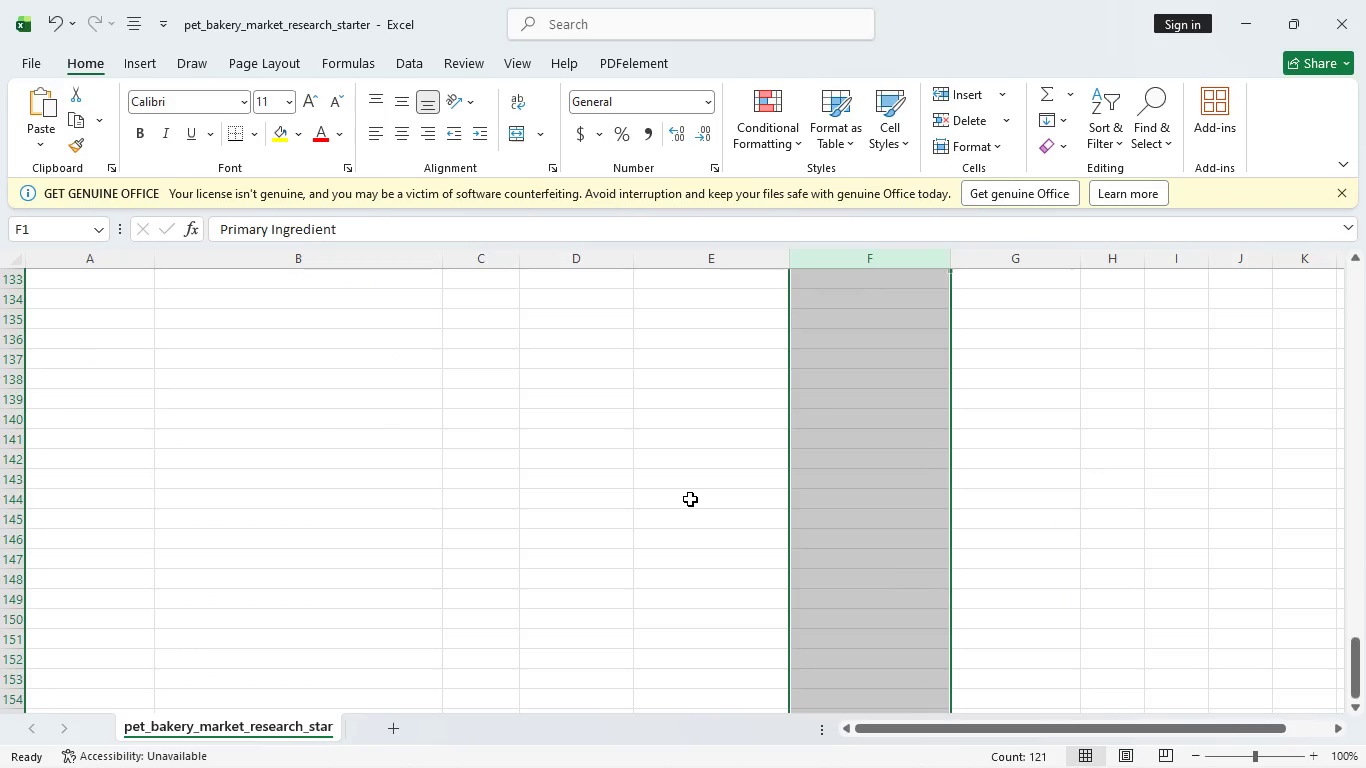 
scroll: coordinate [666, 485], scroll_direction: up, amount: 58.0
 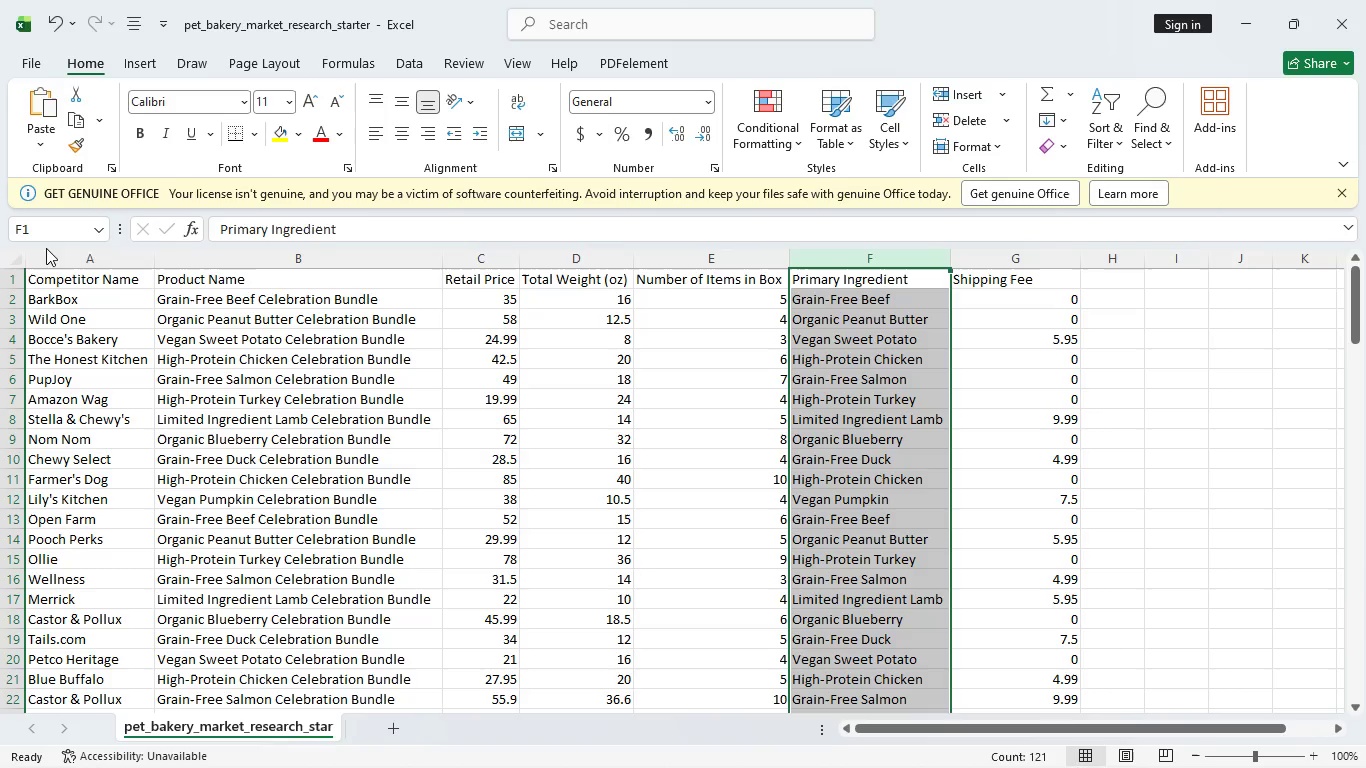 
wait(7.15)
 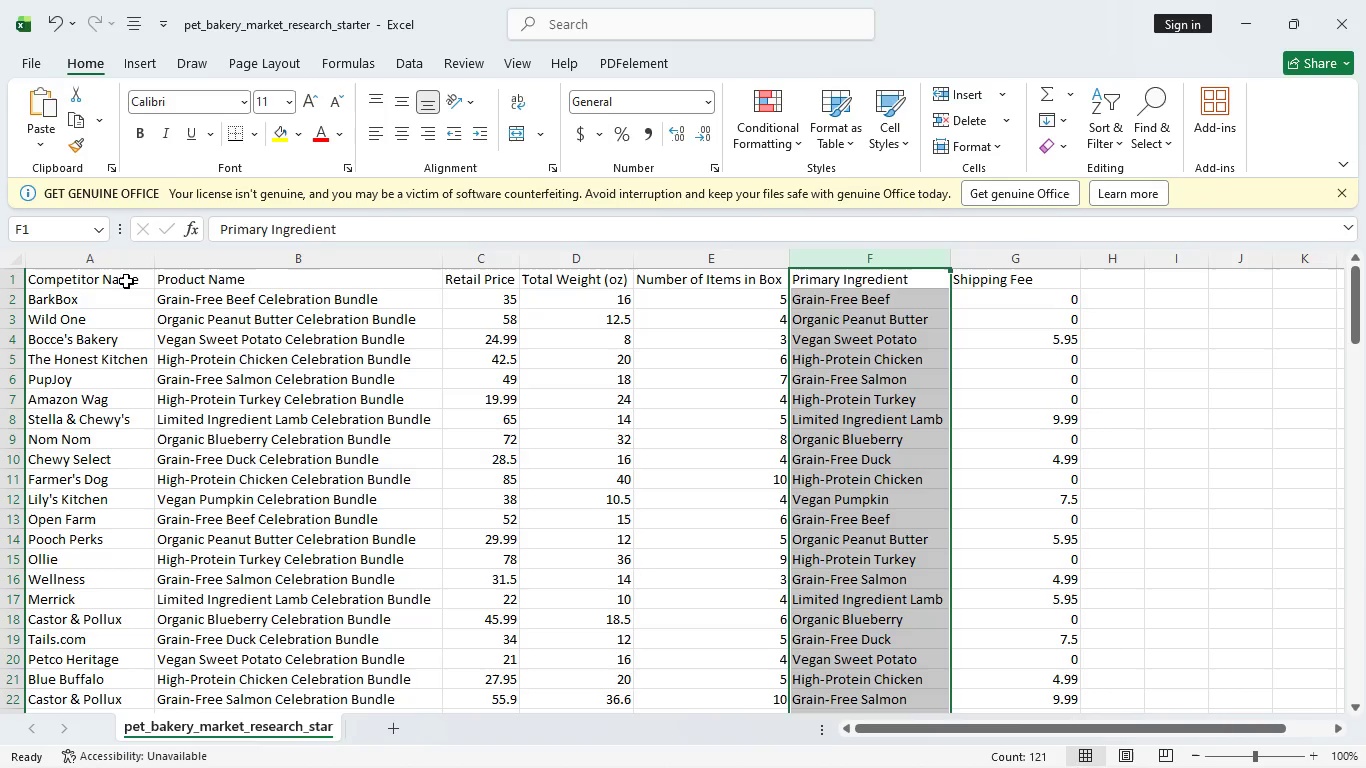 
left_click([46, 276])
 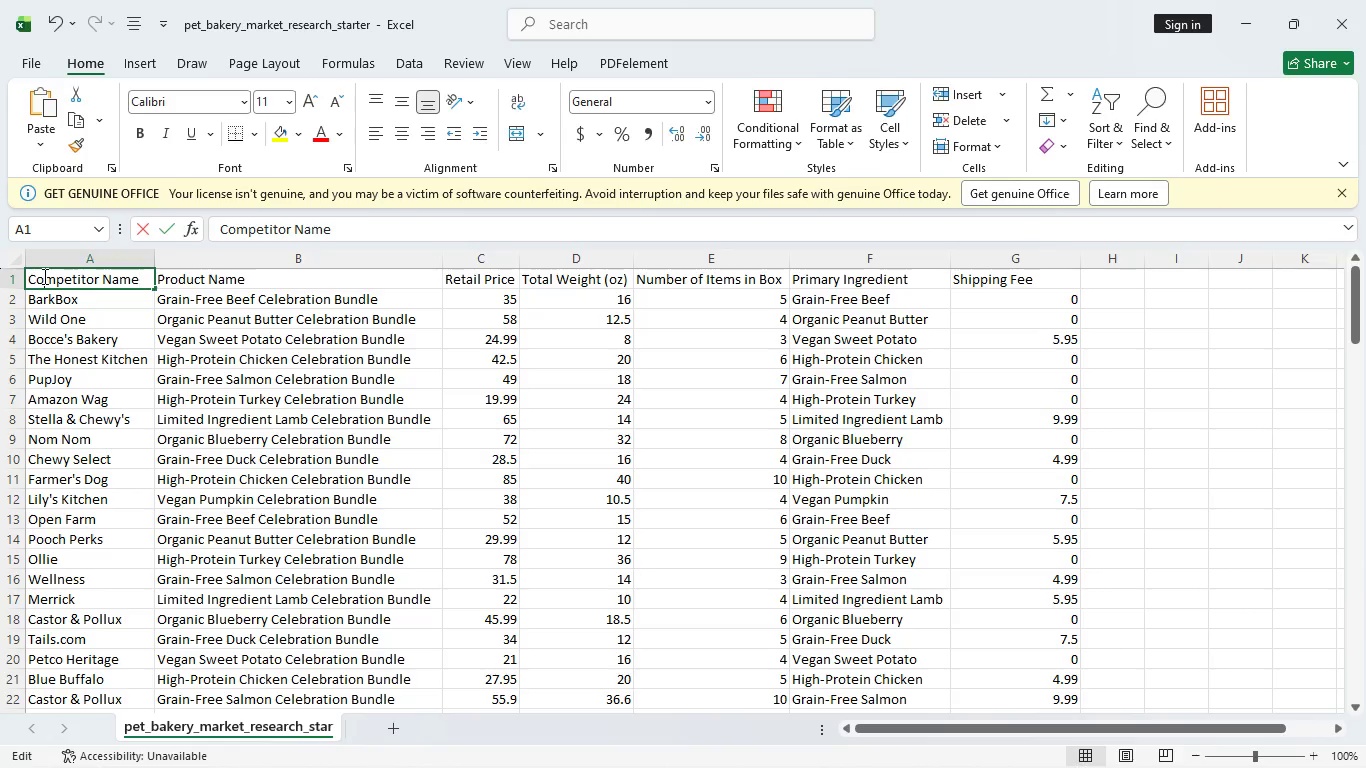 
left_click([45, 275])
 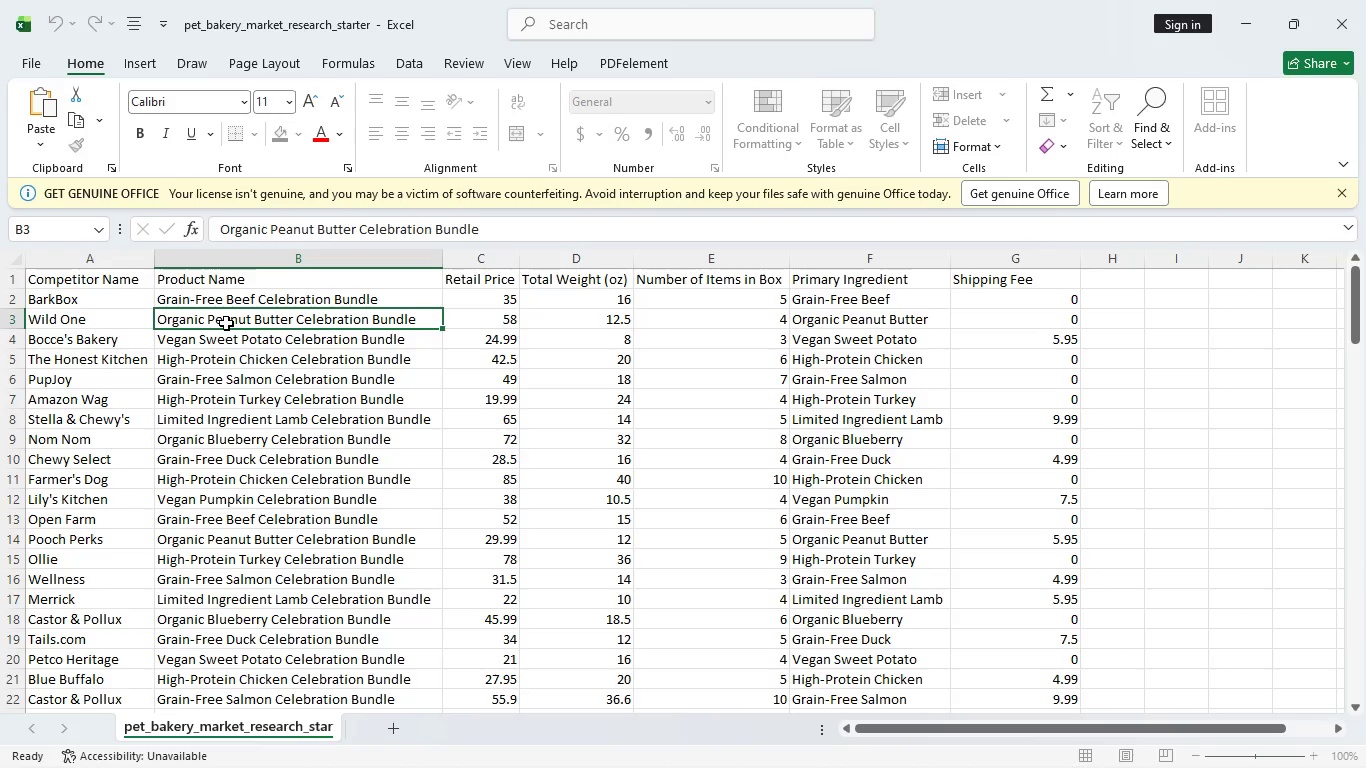 
left_click([226, 323])
 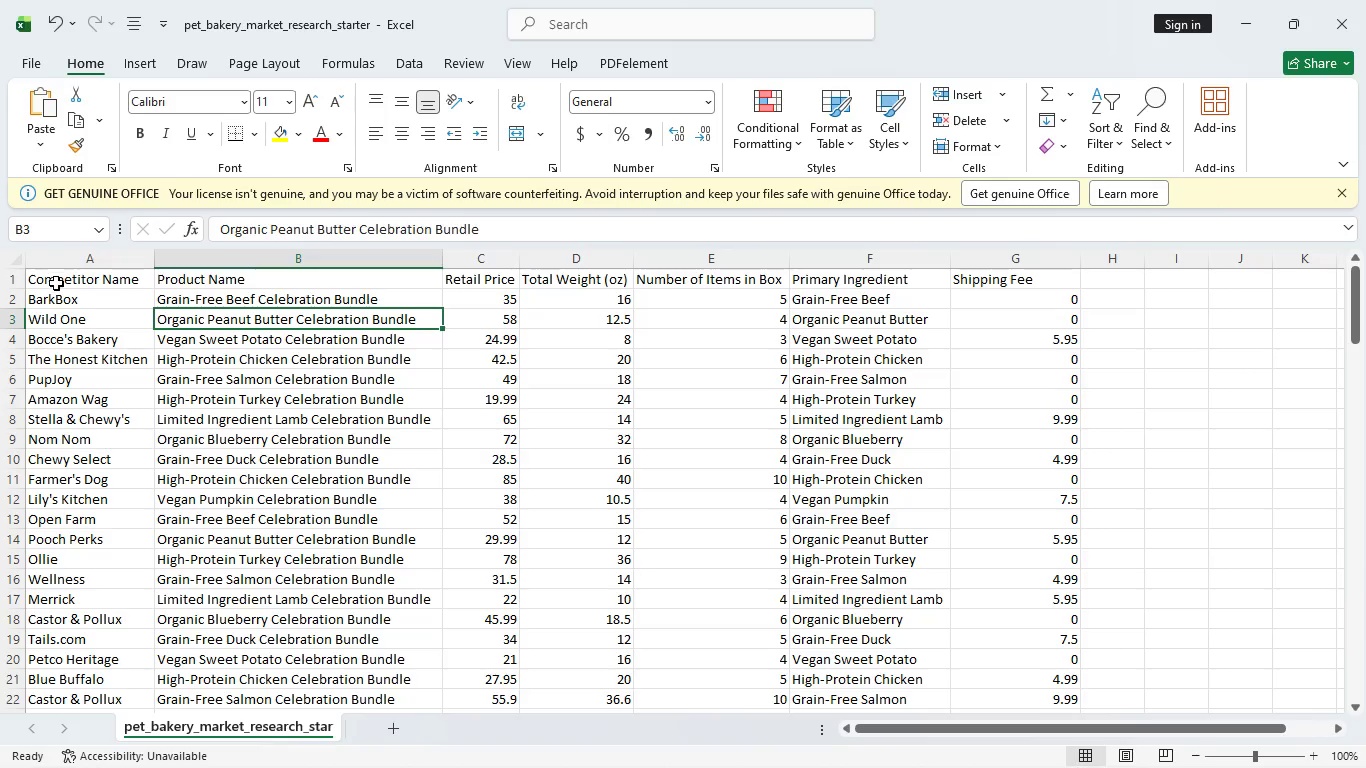 
wait(11.31)
 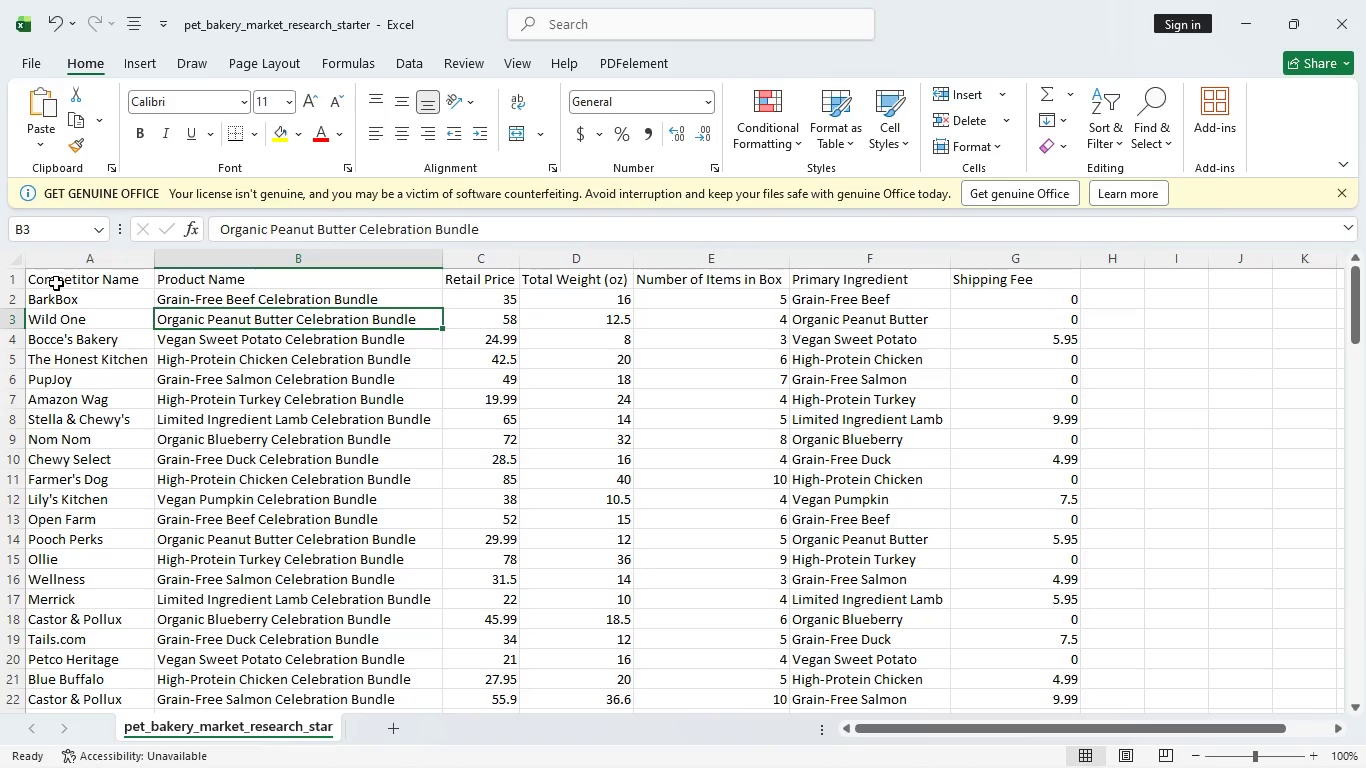 
double_click([60, 278])
 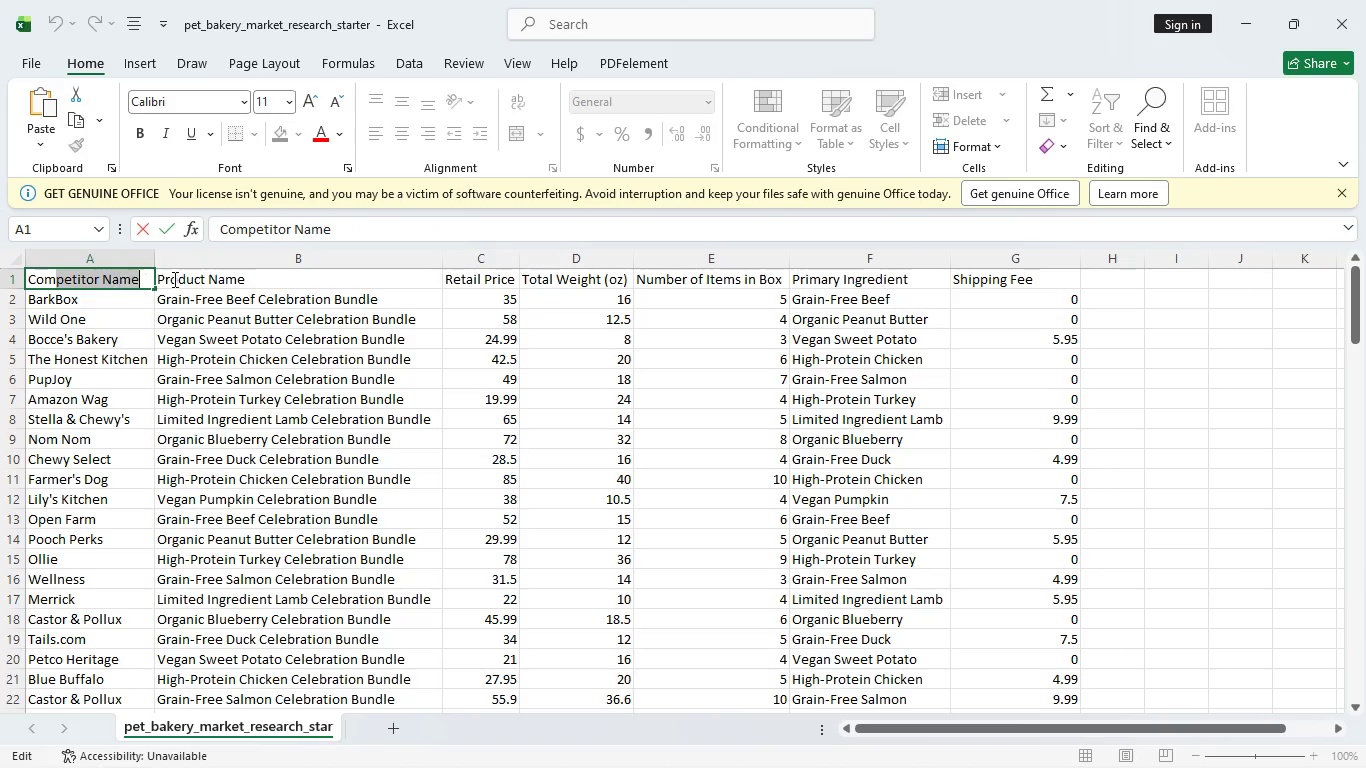 
left_click_drag(start_coordinate=[60, 278], to_coordinate=[359, 279])
 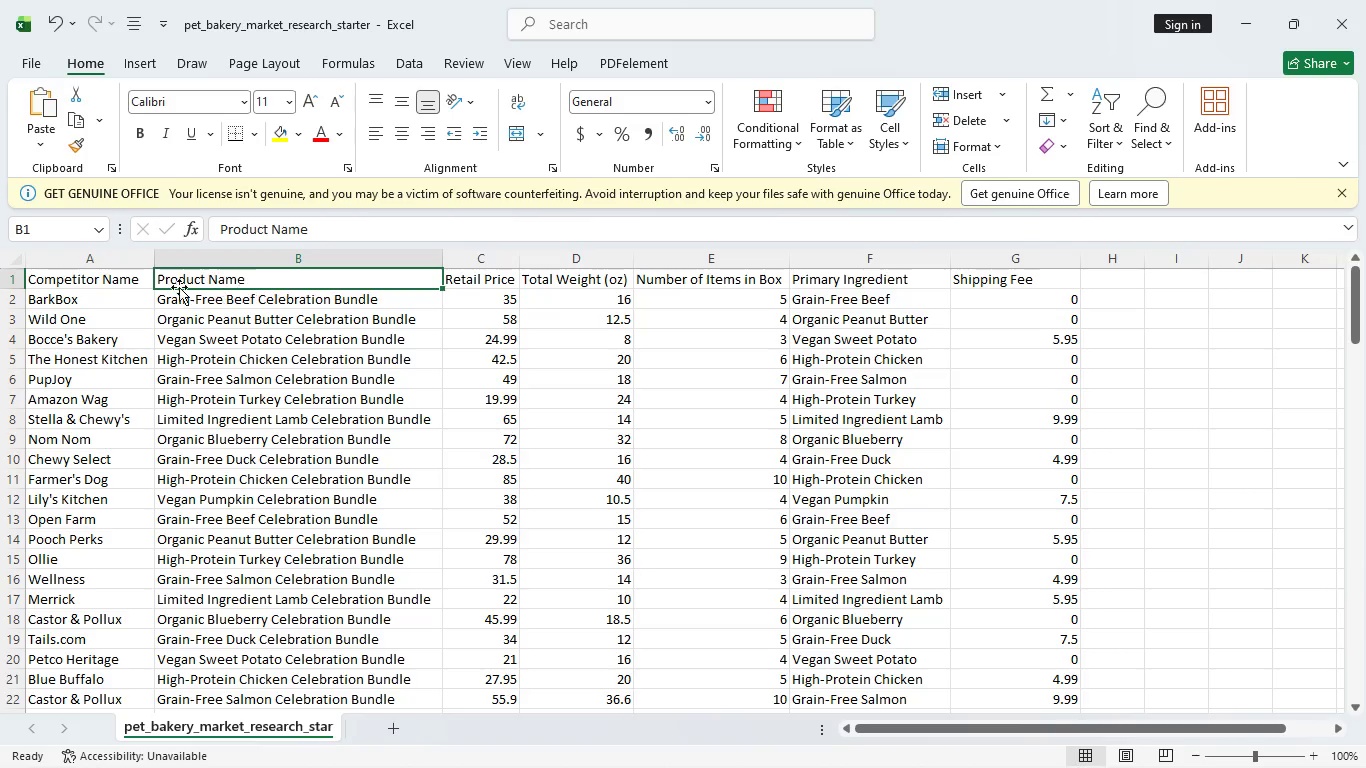 
left_click([281, 277])
 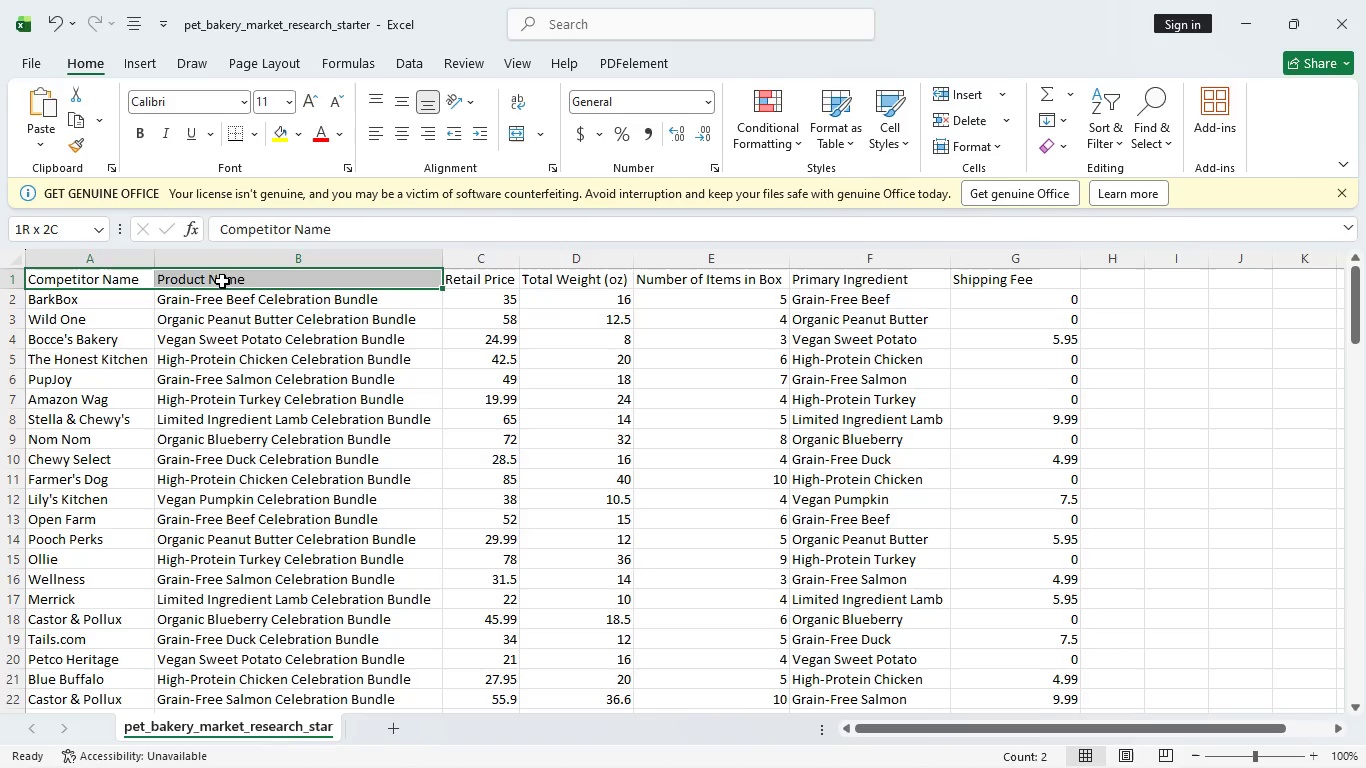 
left_click_drag(start_coordinate=[71, 280], to_coordinate=[1035, 274])
 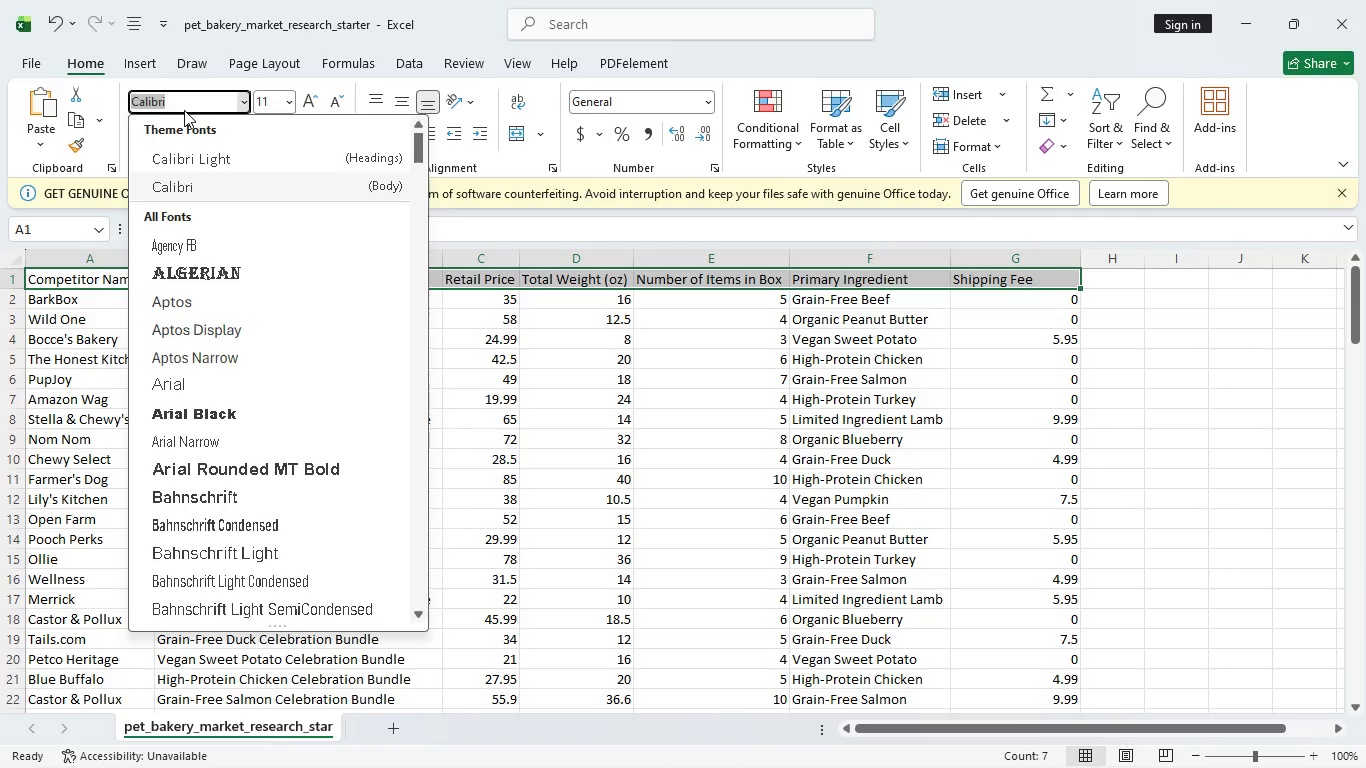 
wait(18.69)
 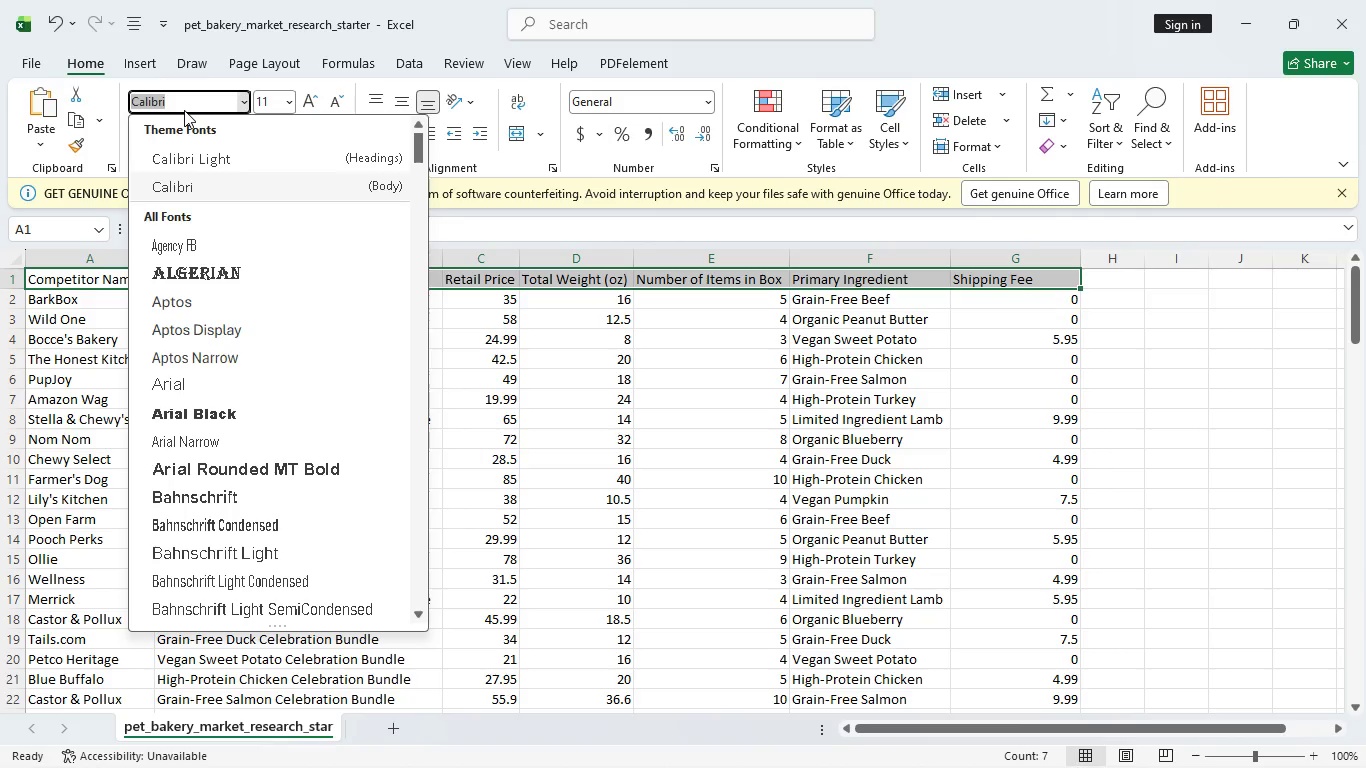 
type(po)
 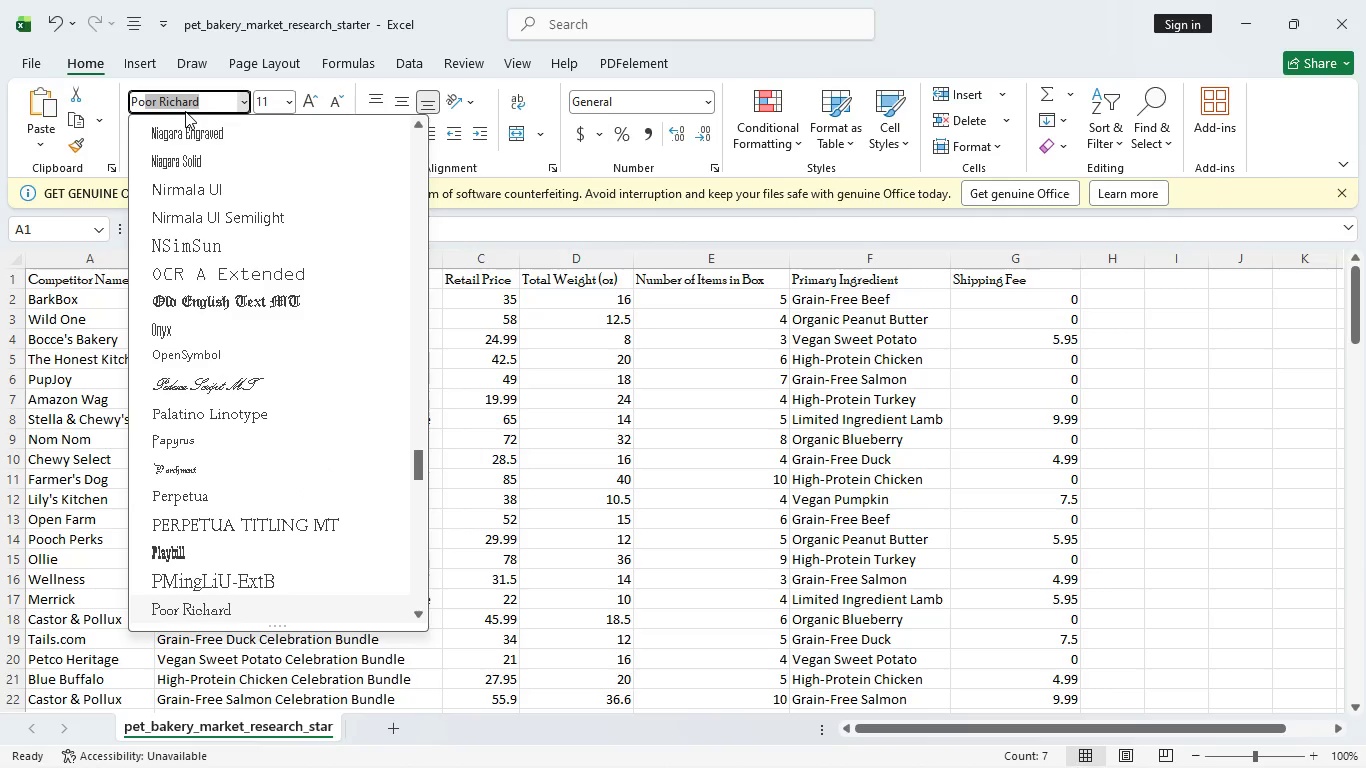 
type(ppin)
 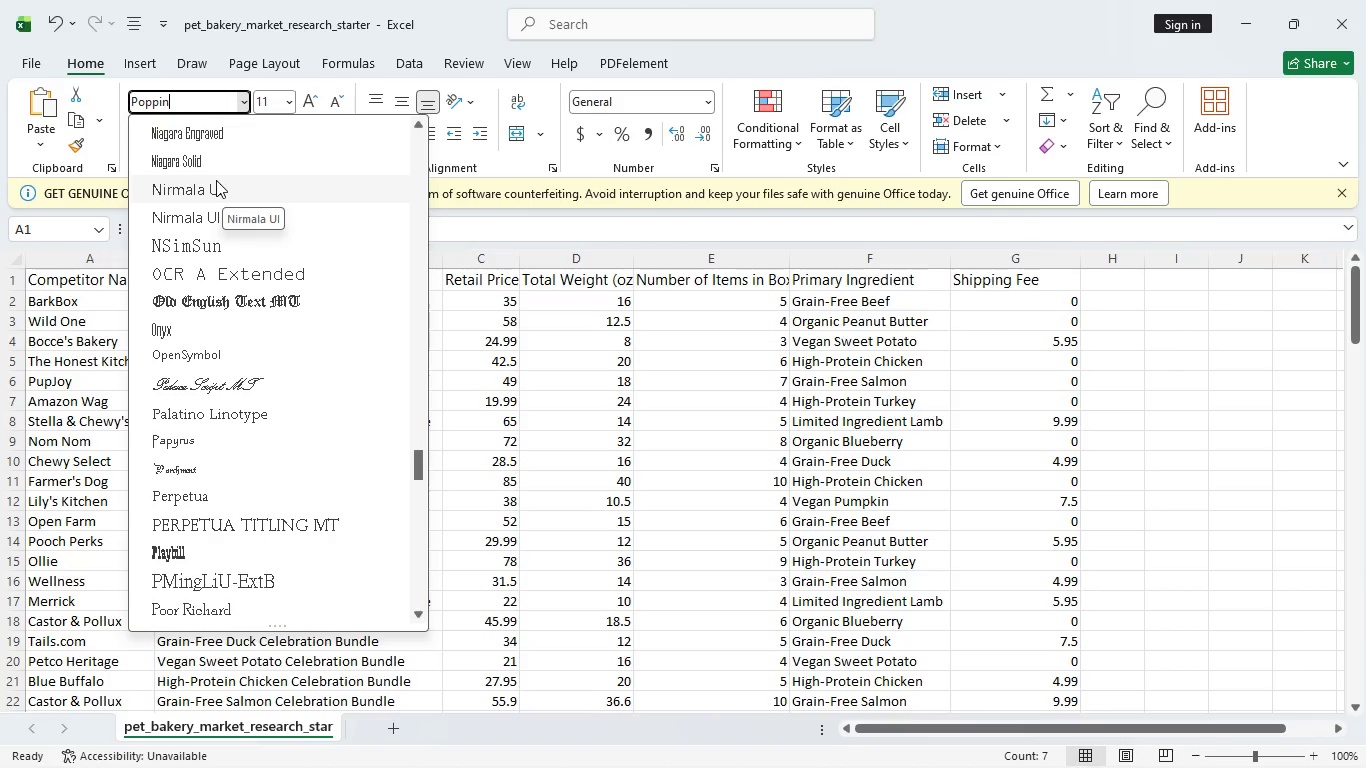 
scroll: coordinate [216, 180], scroll_direction: down, amount: 1.0
 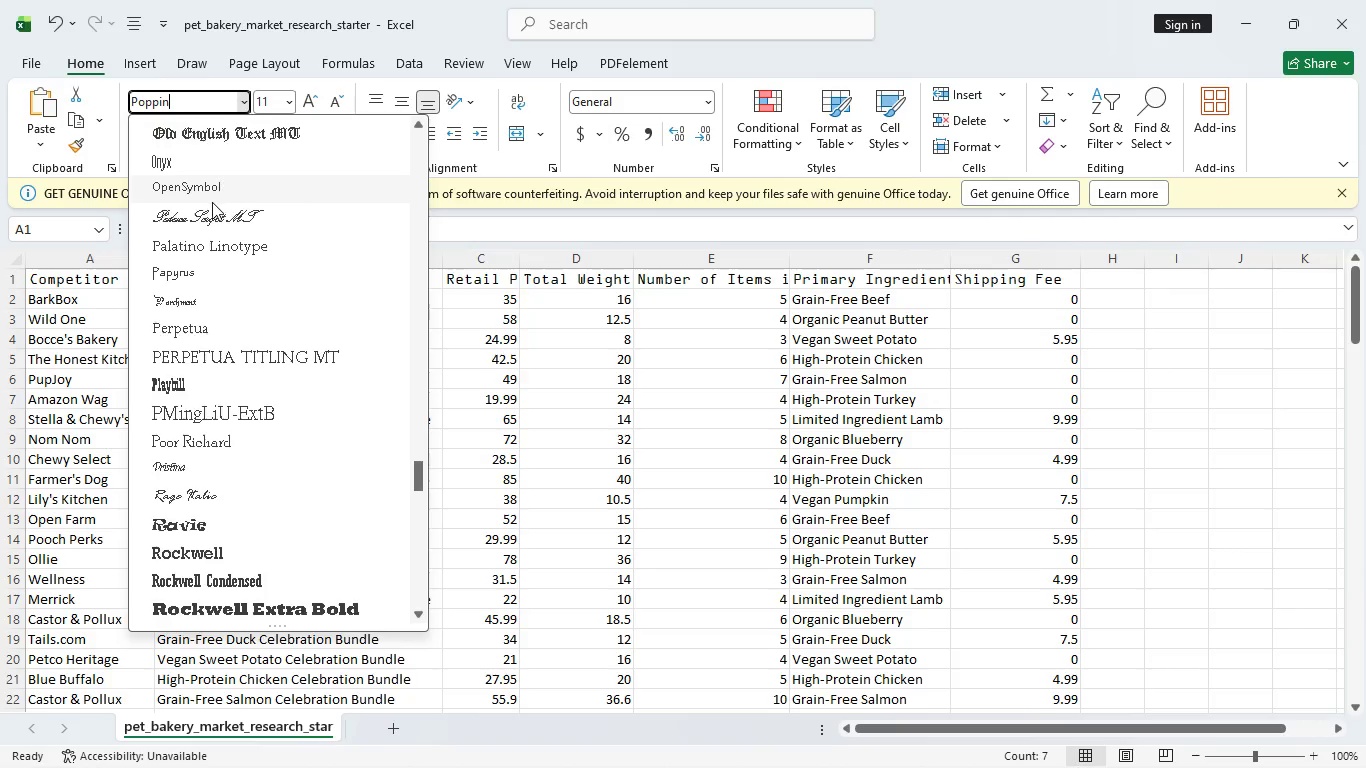 
scroll: coordinate [204, 195], scroll_direction: none, amount: 0.0
 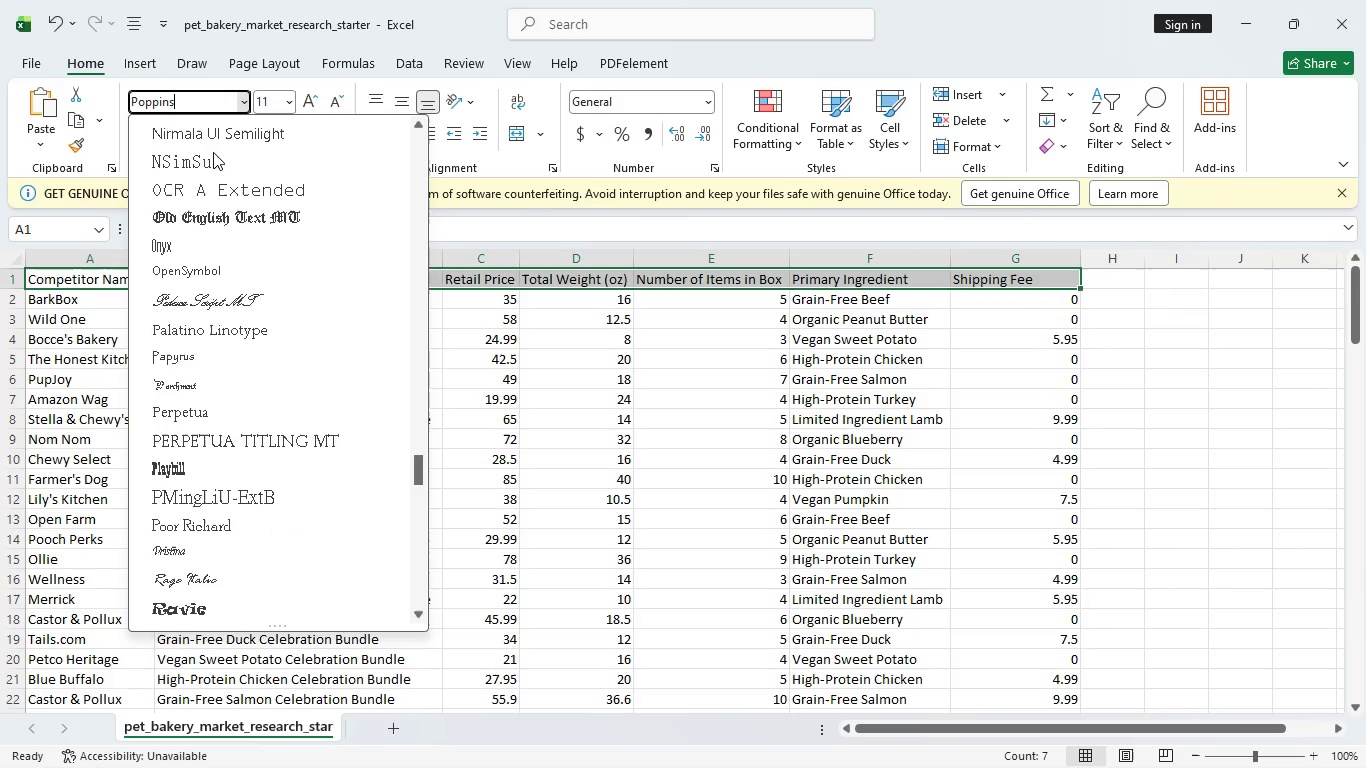 
key(S)
 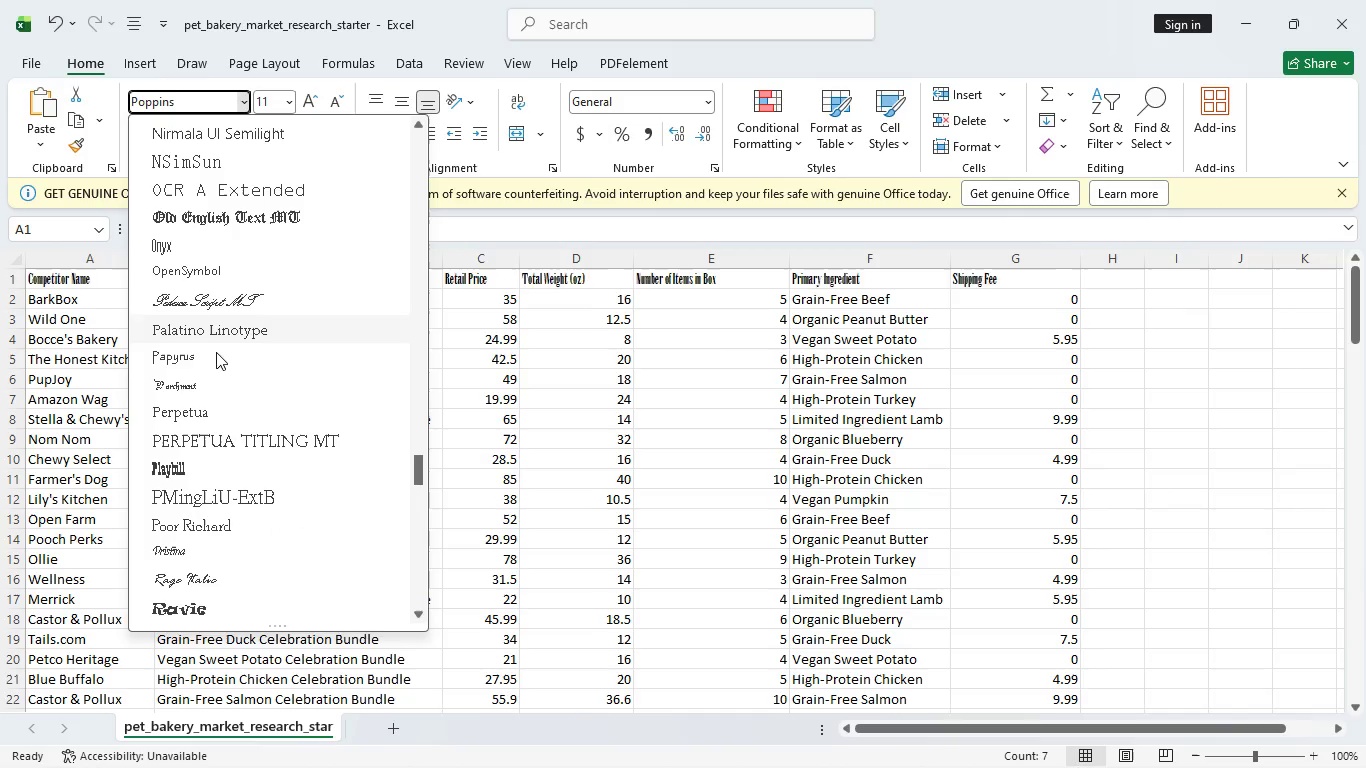 
wait(5.26)
 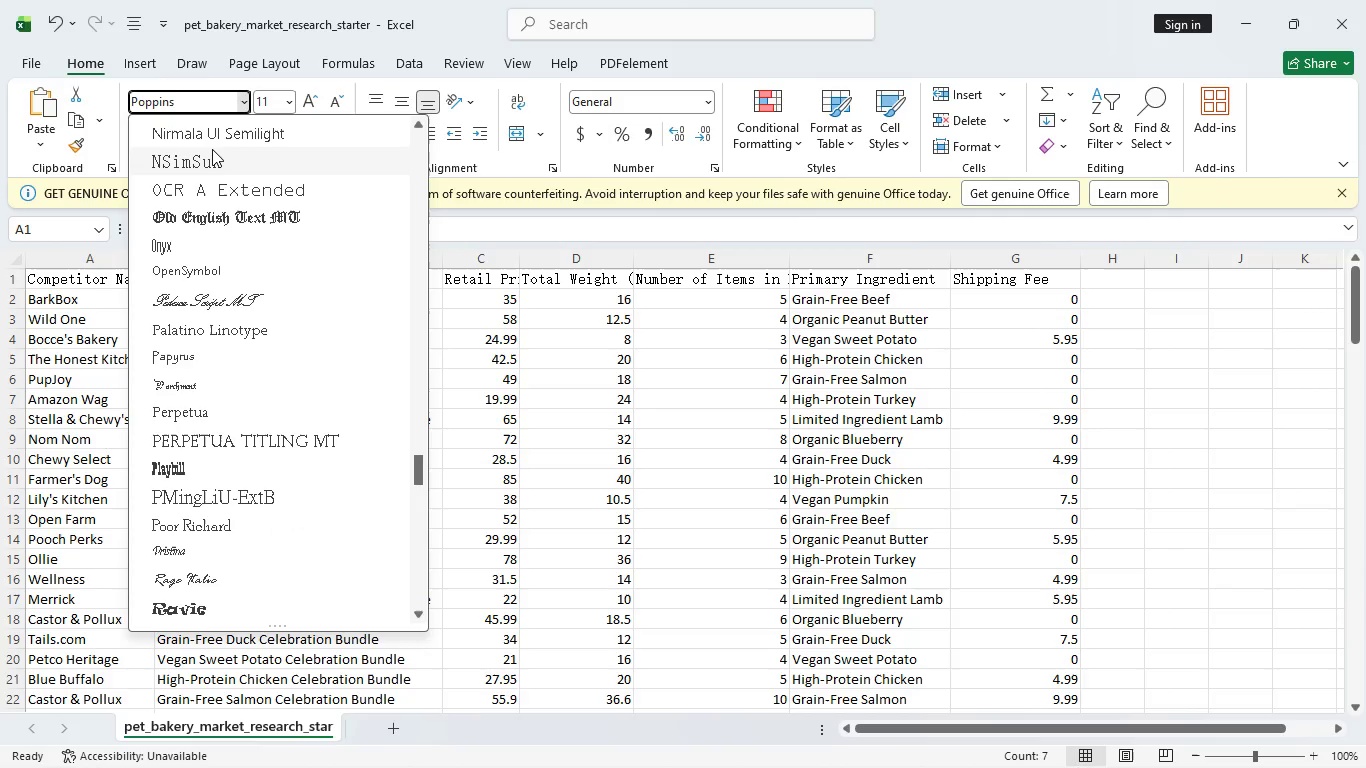 
key(Enter)
 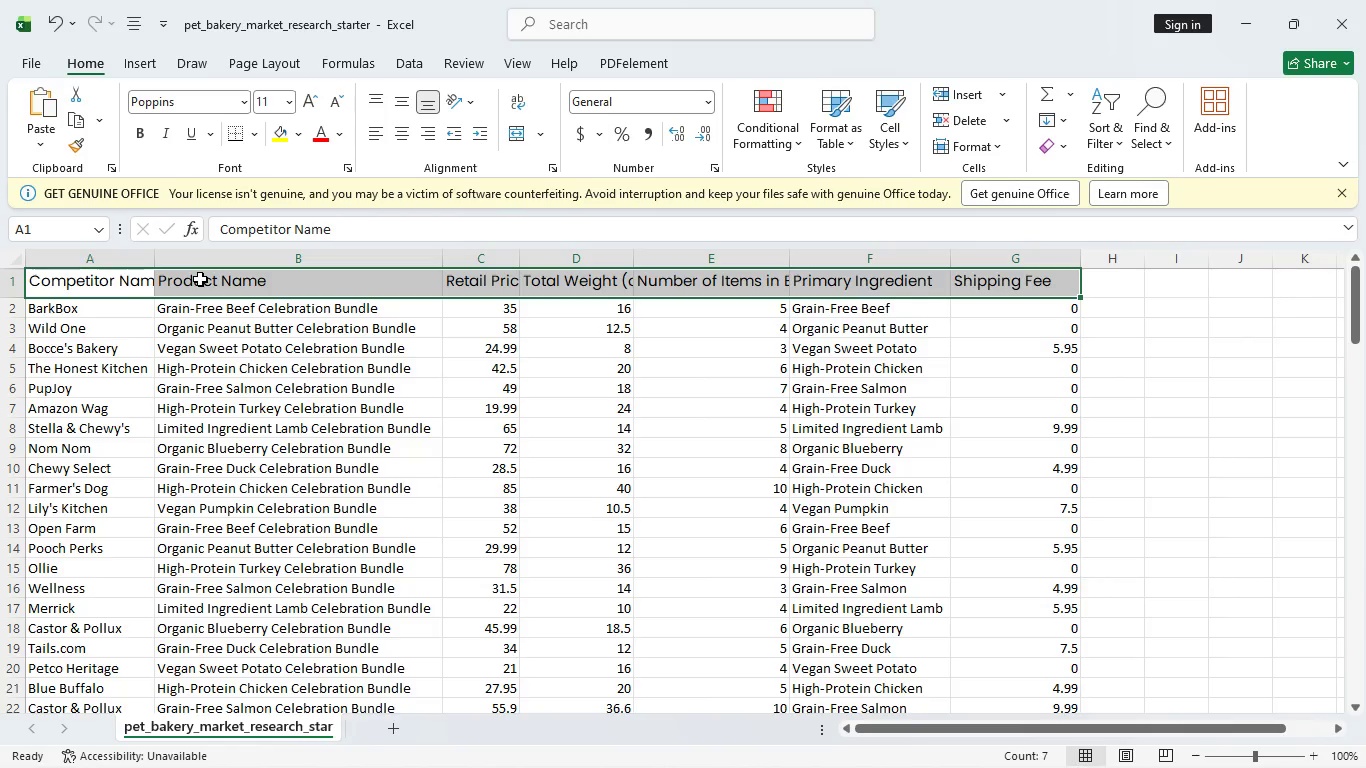 
key(Control+B)
 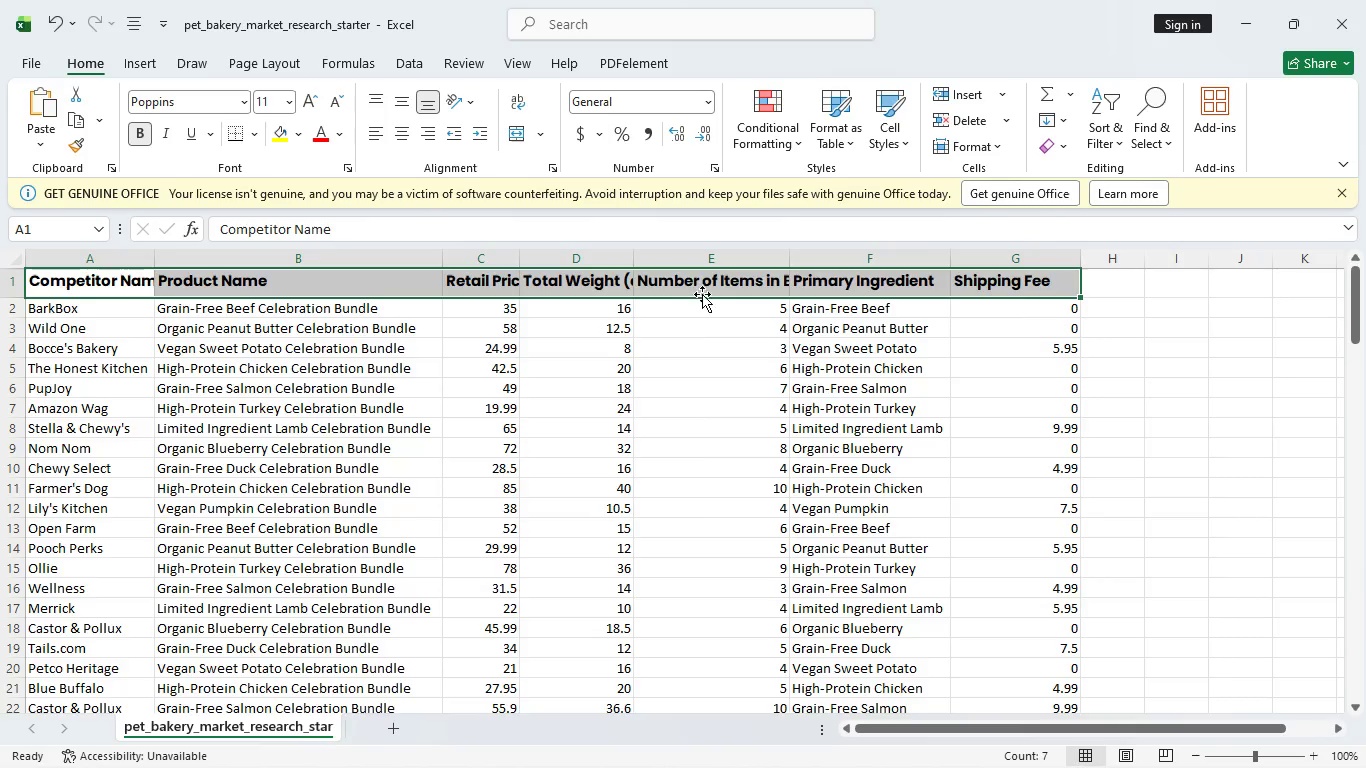 
scroll: coordinate [564, 302], scroll_direction: up, amount: 1.0
 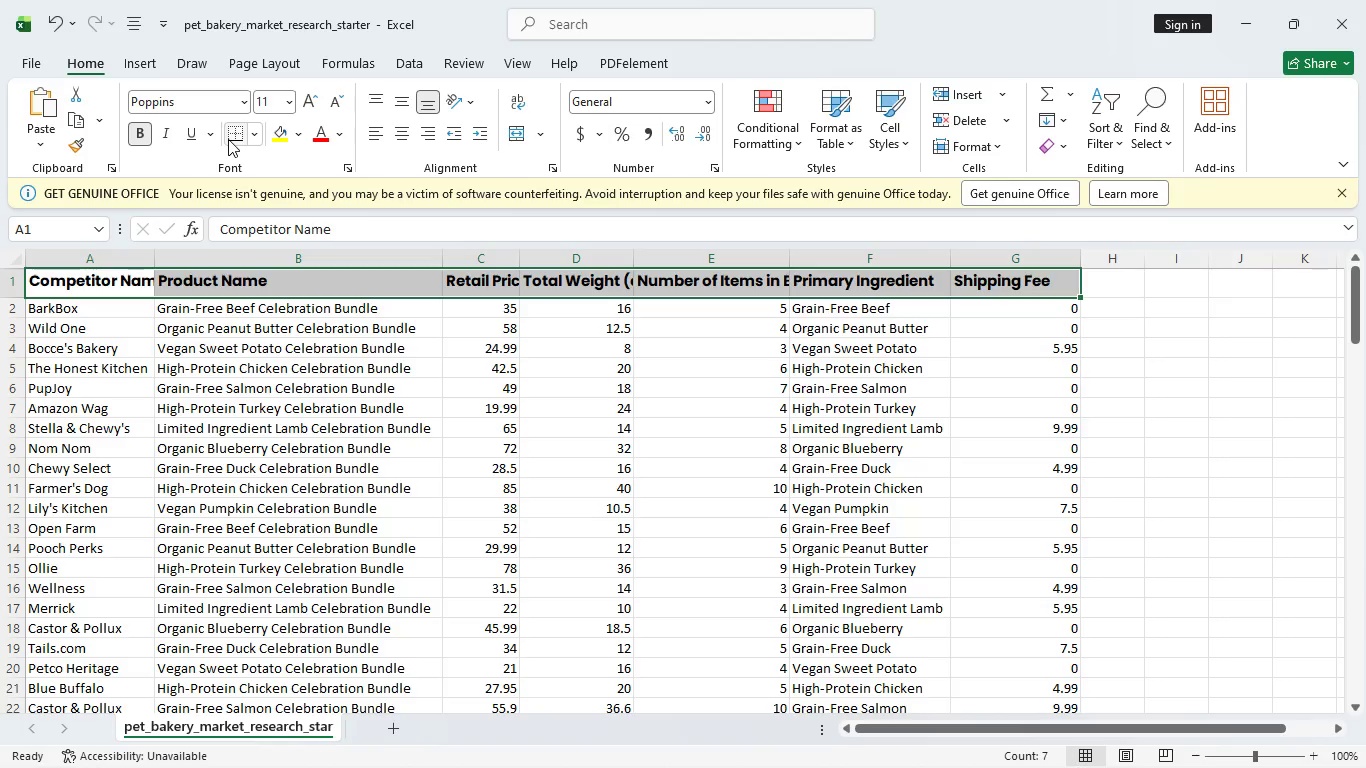 
left_click([230, 139])
 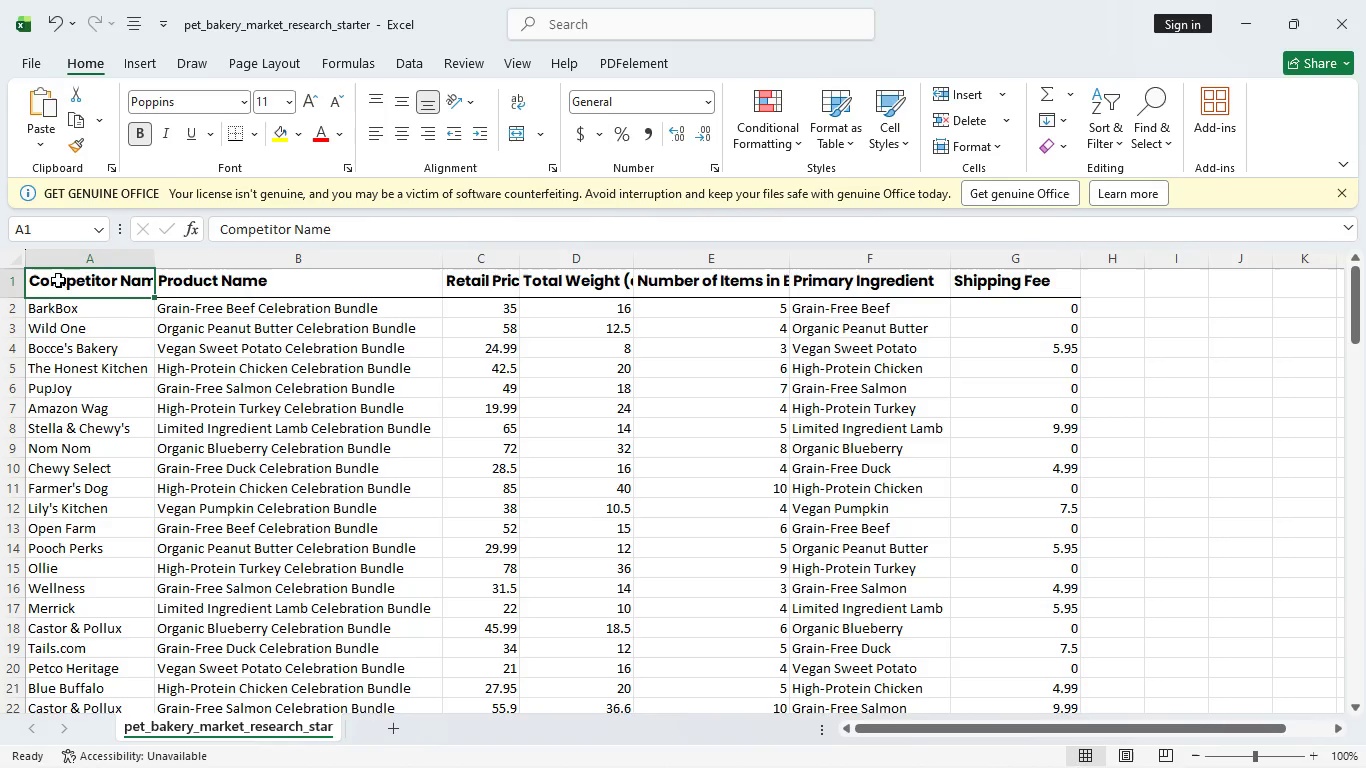 
left_click_drag(start_coordinate=[53, 276], to_coordinate=[1012, 647])
 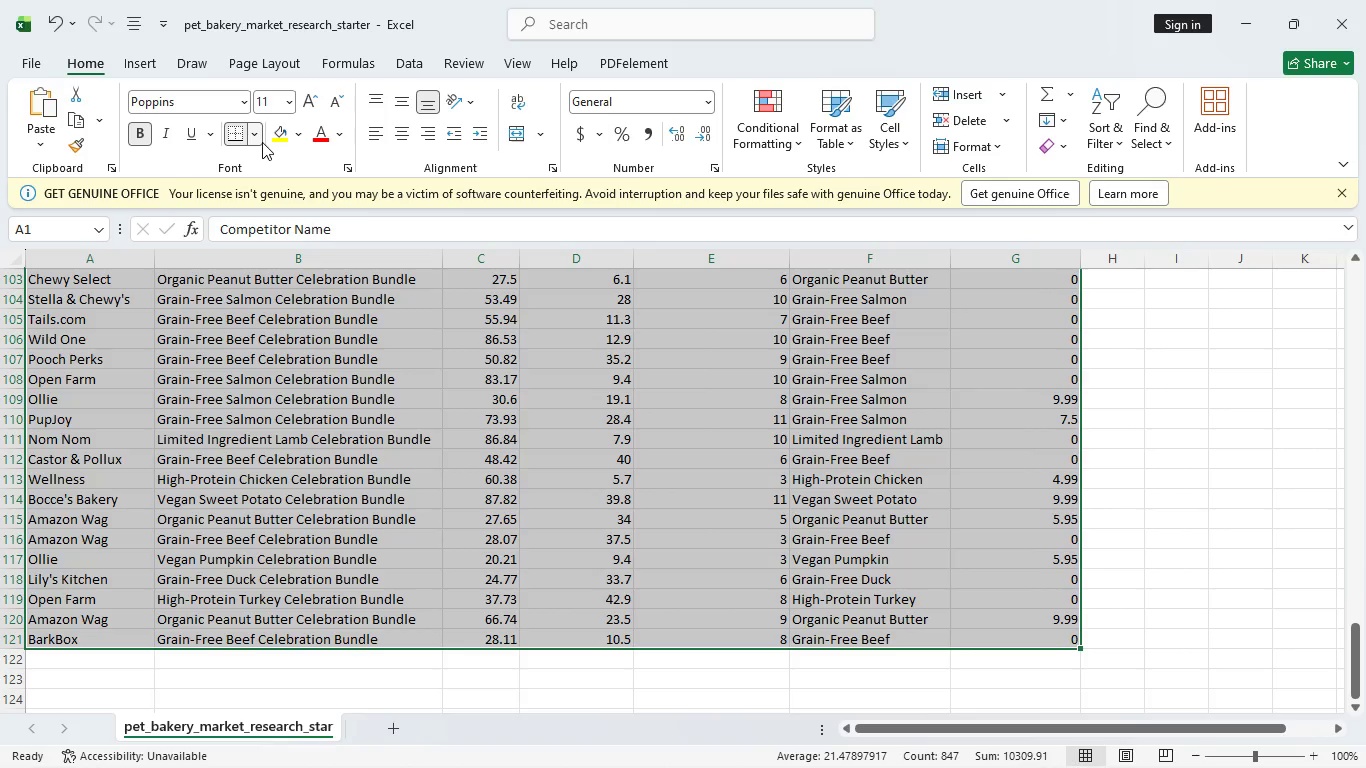 
left_click([262, 142])
 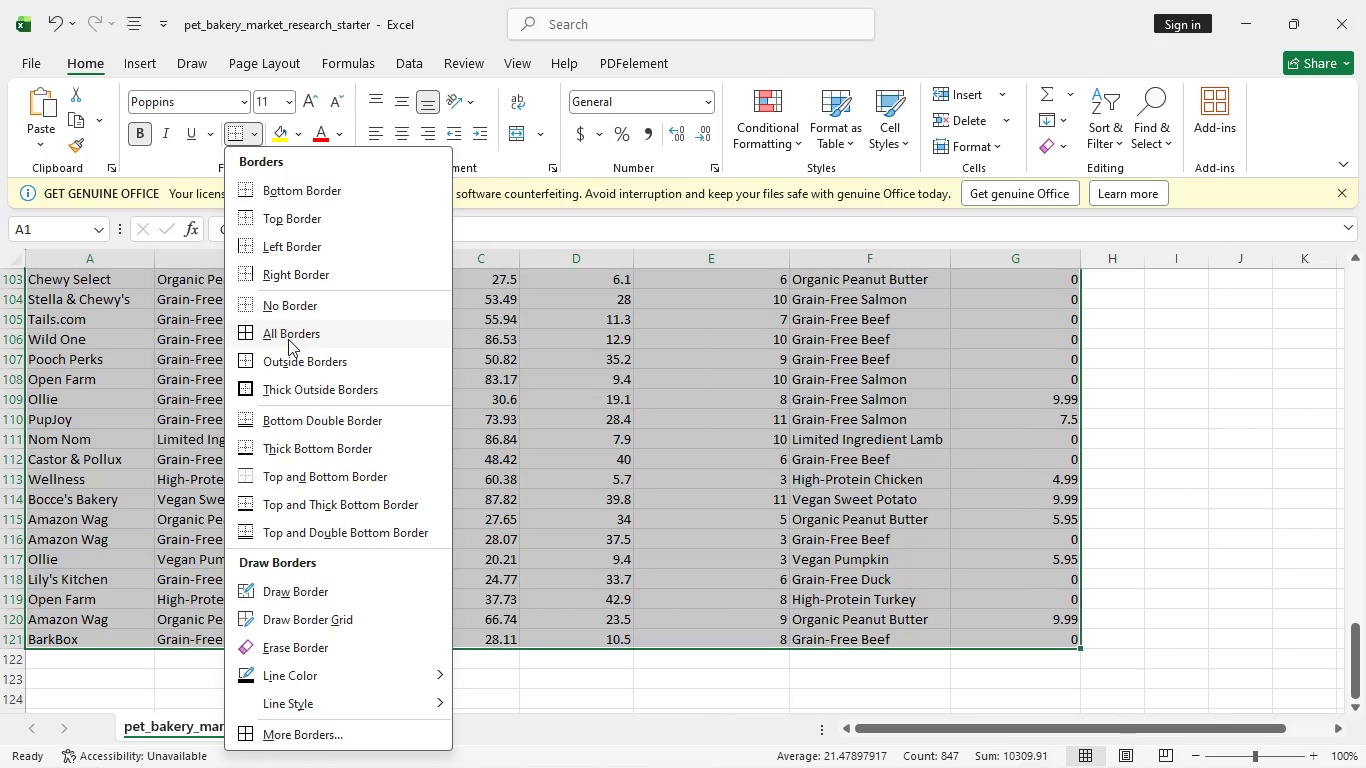 
left_click([288, 339])
 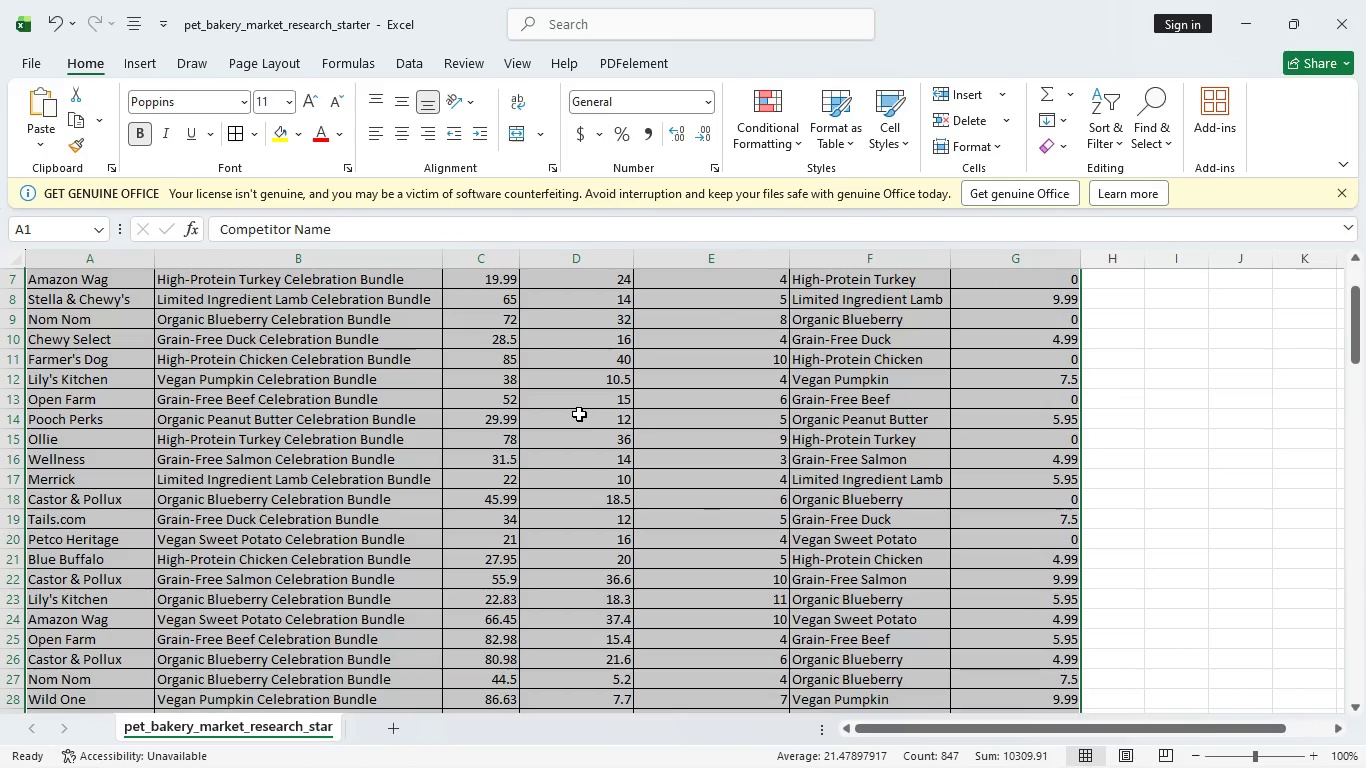 
scroll: coordinate [581, 415], scroll_direction: down, amount: 2.0
 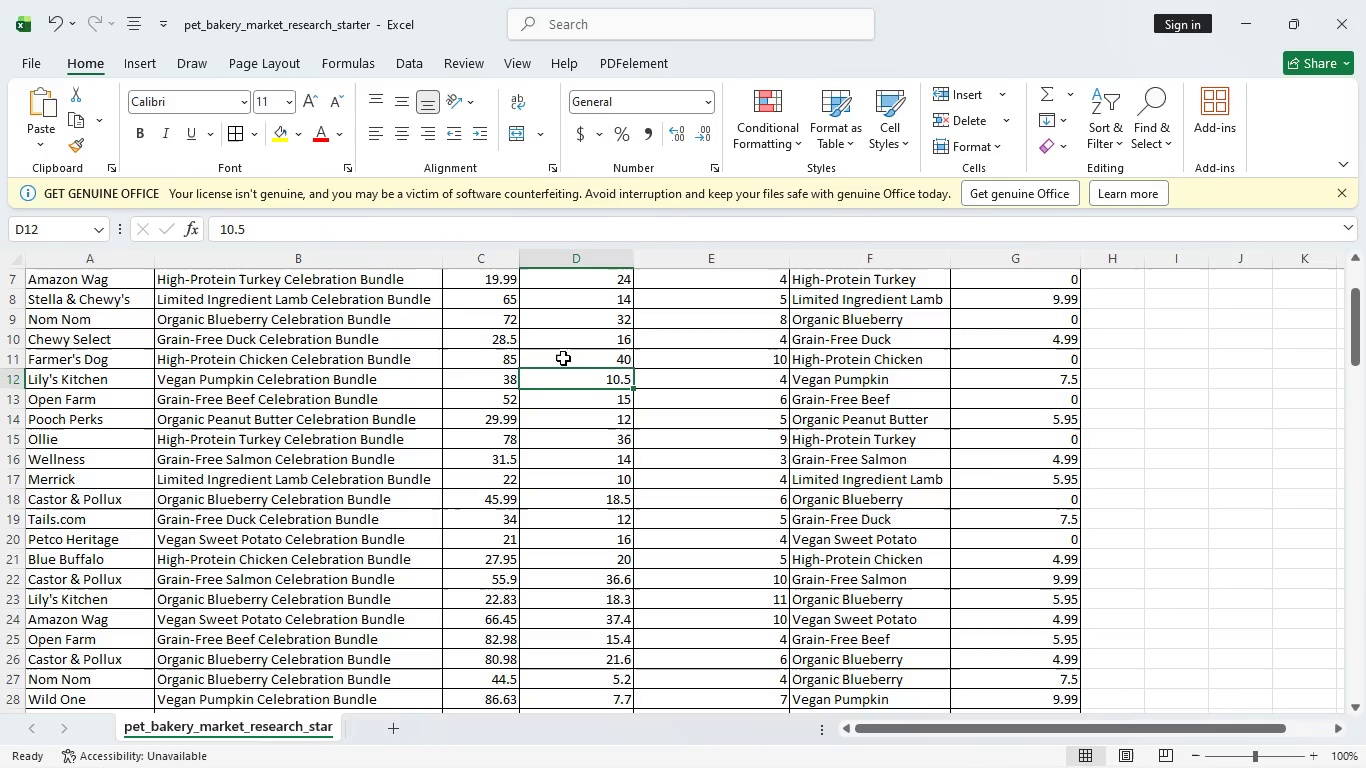 
left_click([545, 384])
 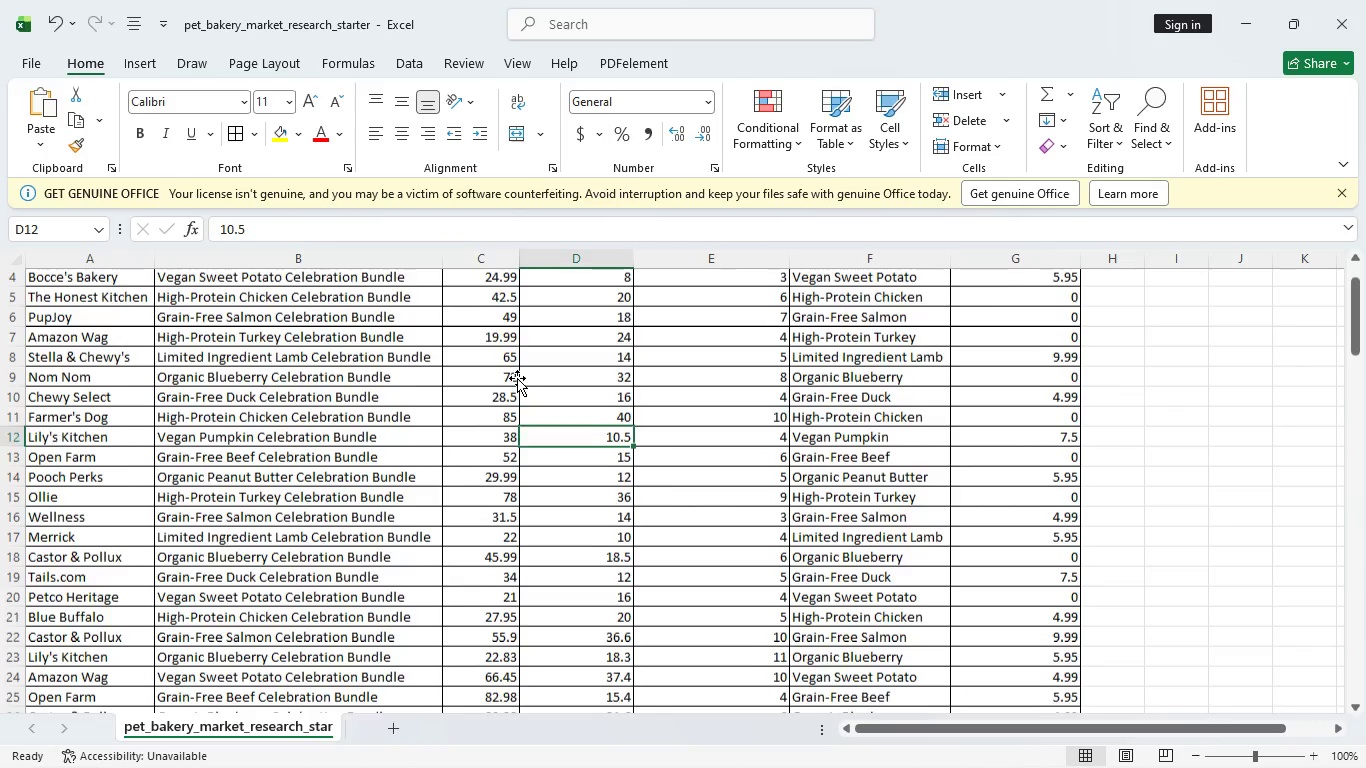 
scroll: coordinate [423, 368], scroll_direction: up, amount: 12.0
 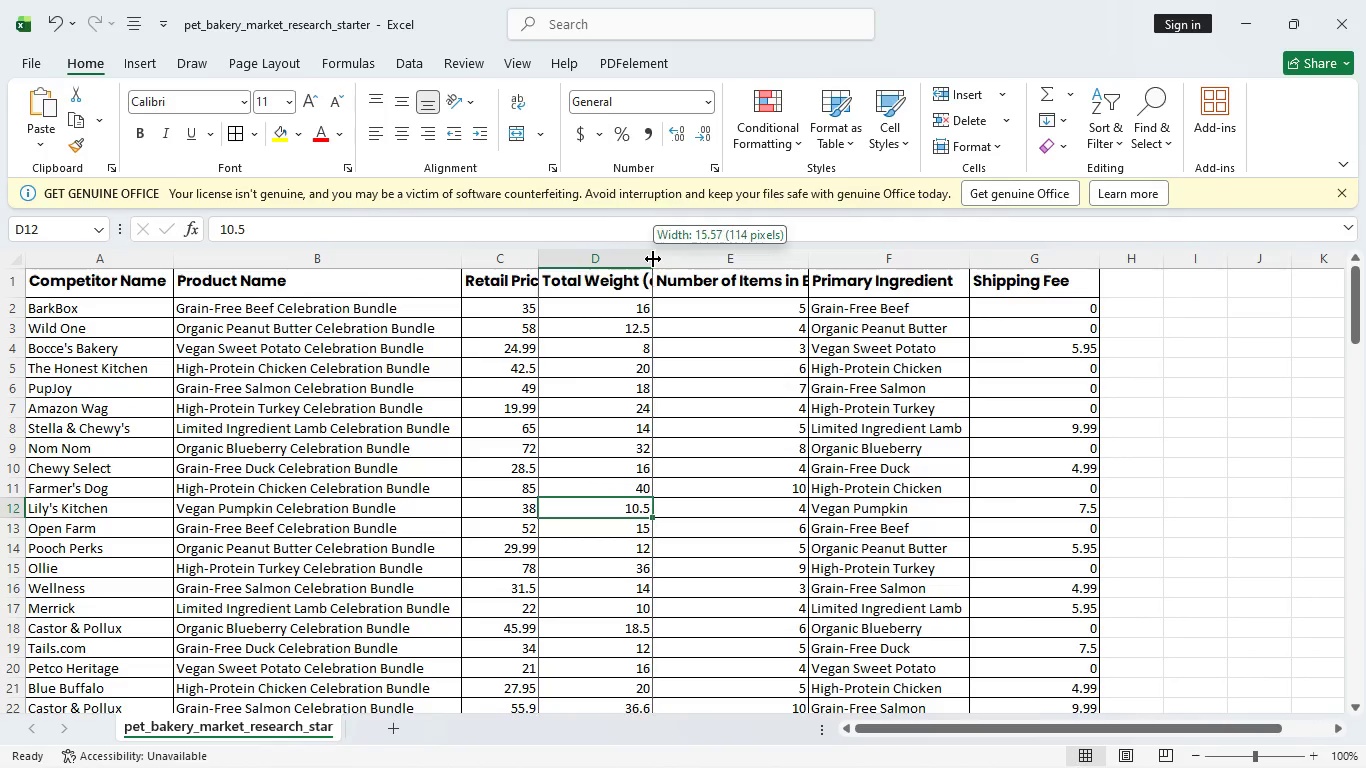 
double_click([653, 259])
 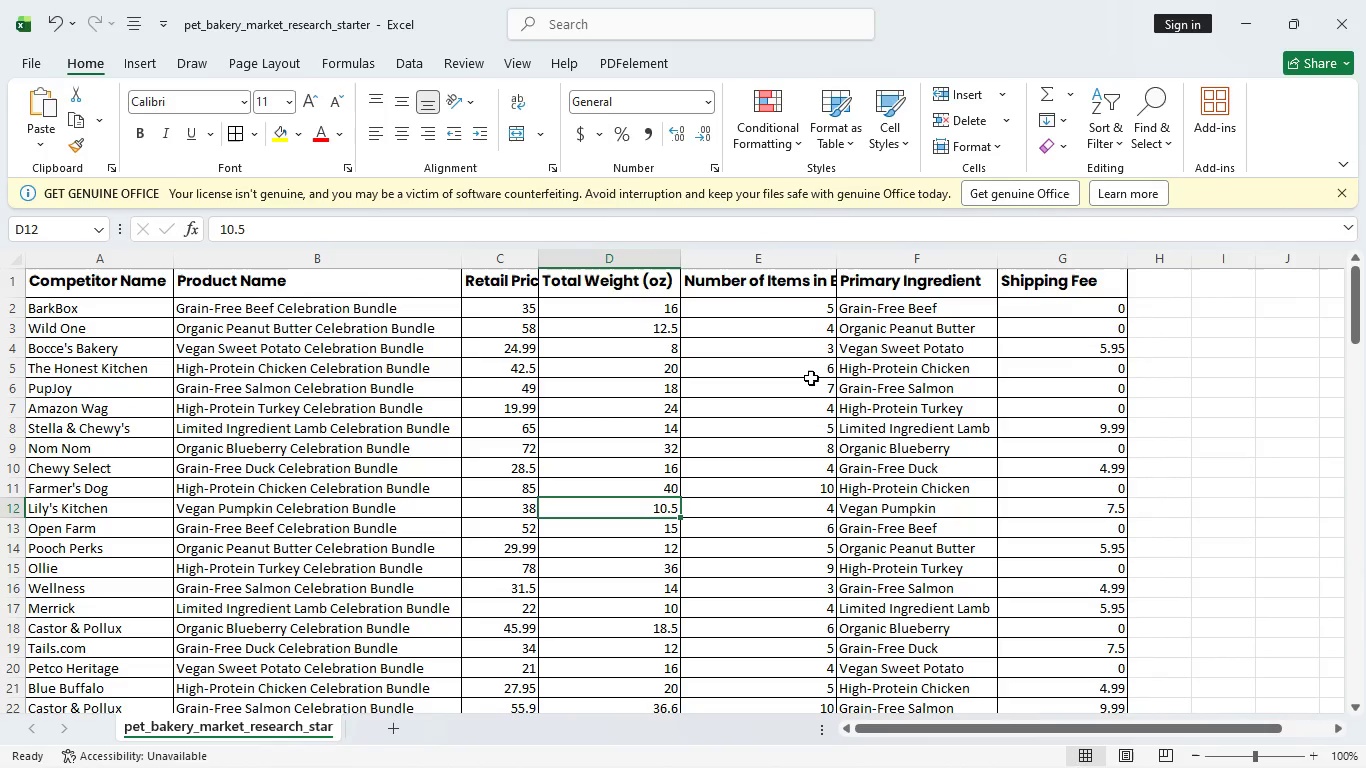 
wait(8.62)
 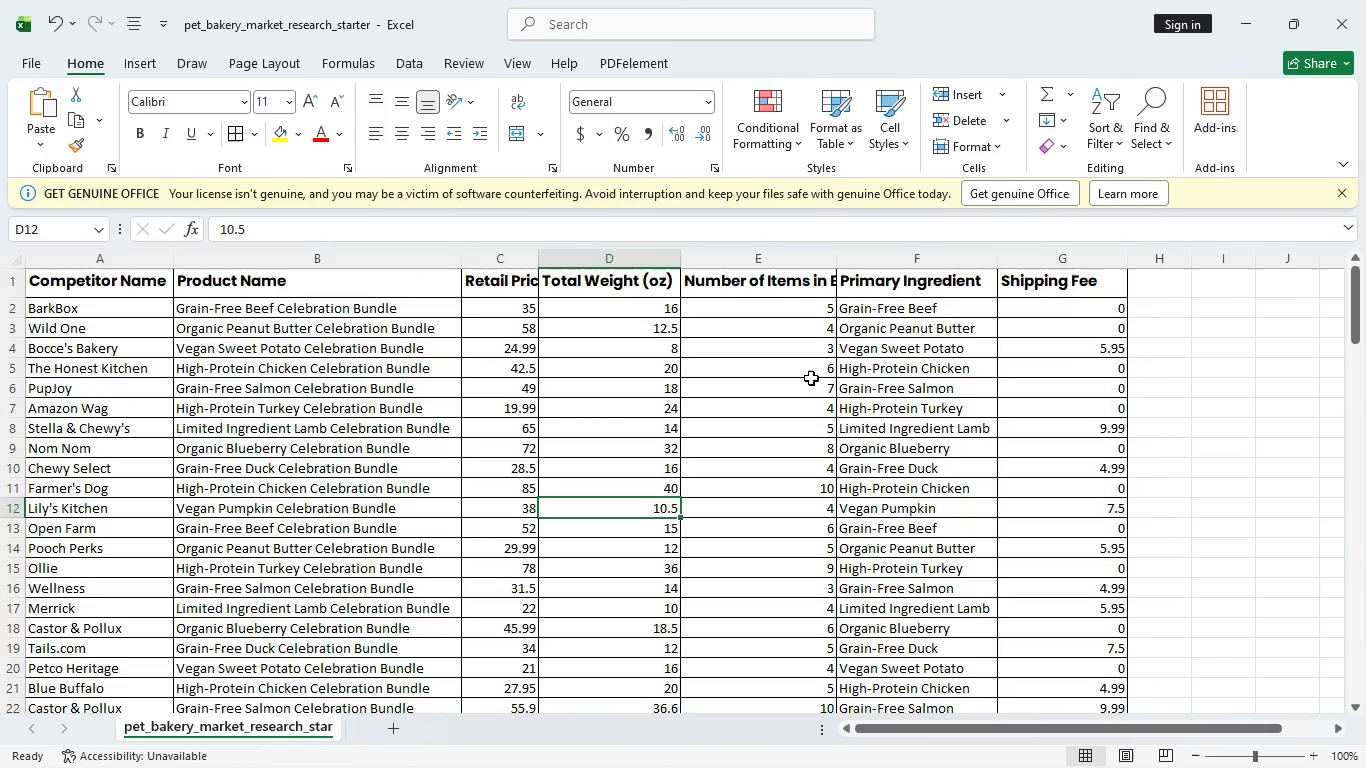 
double_click([837, 261])
 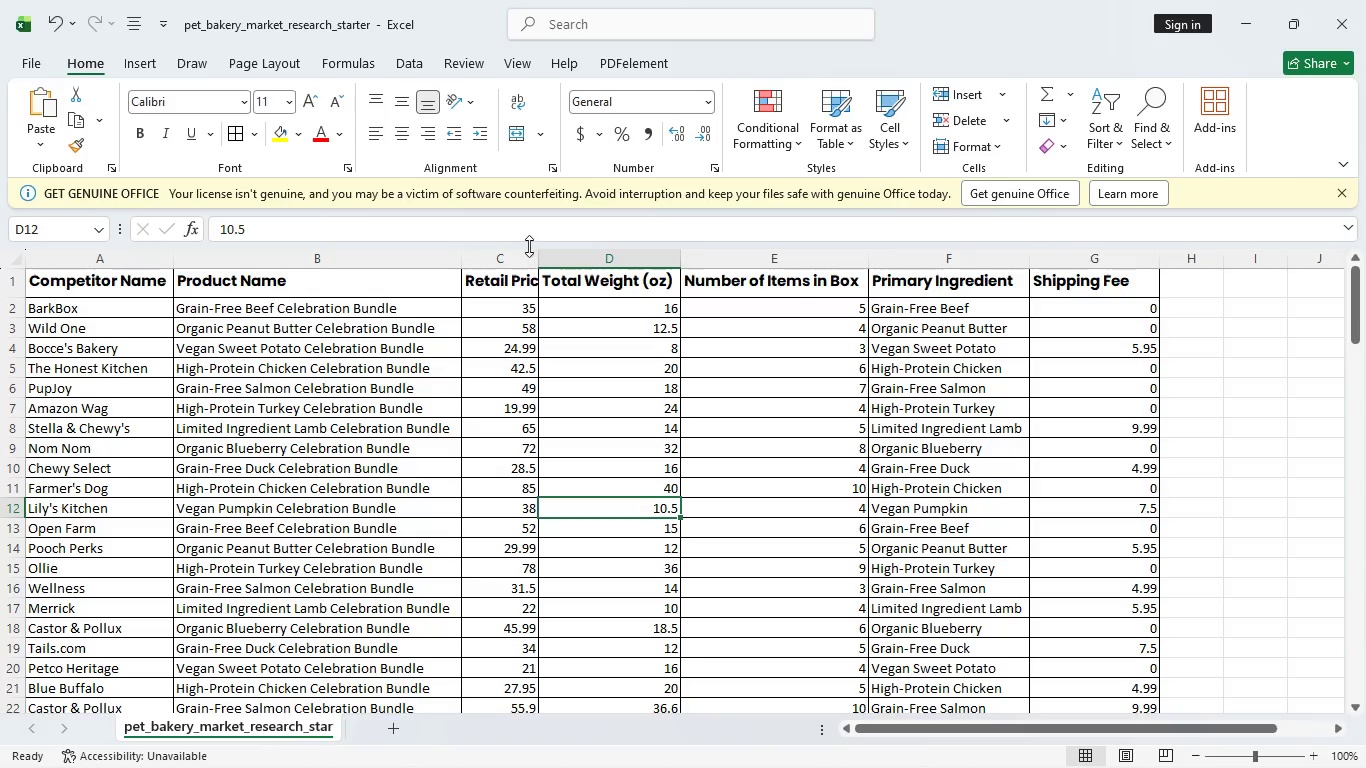 
wait(7.66)
 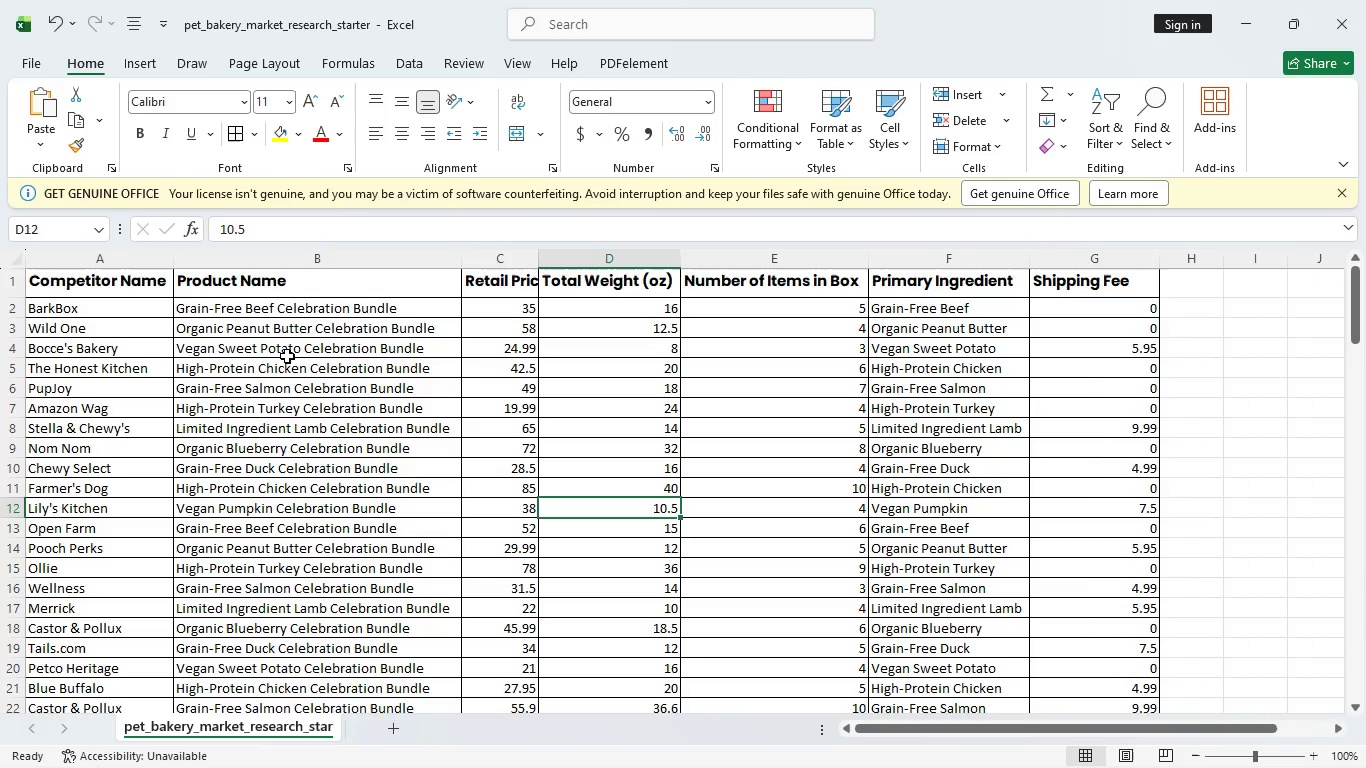 
double_click([534, 259])
 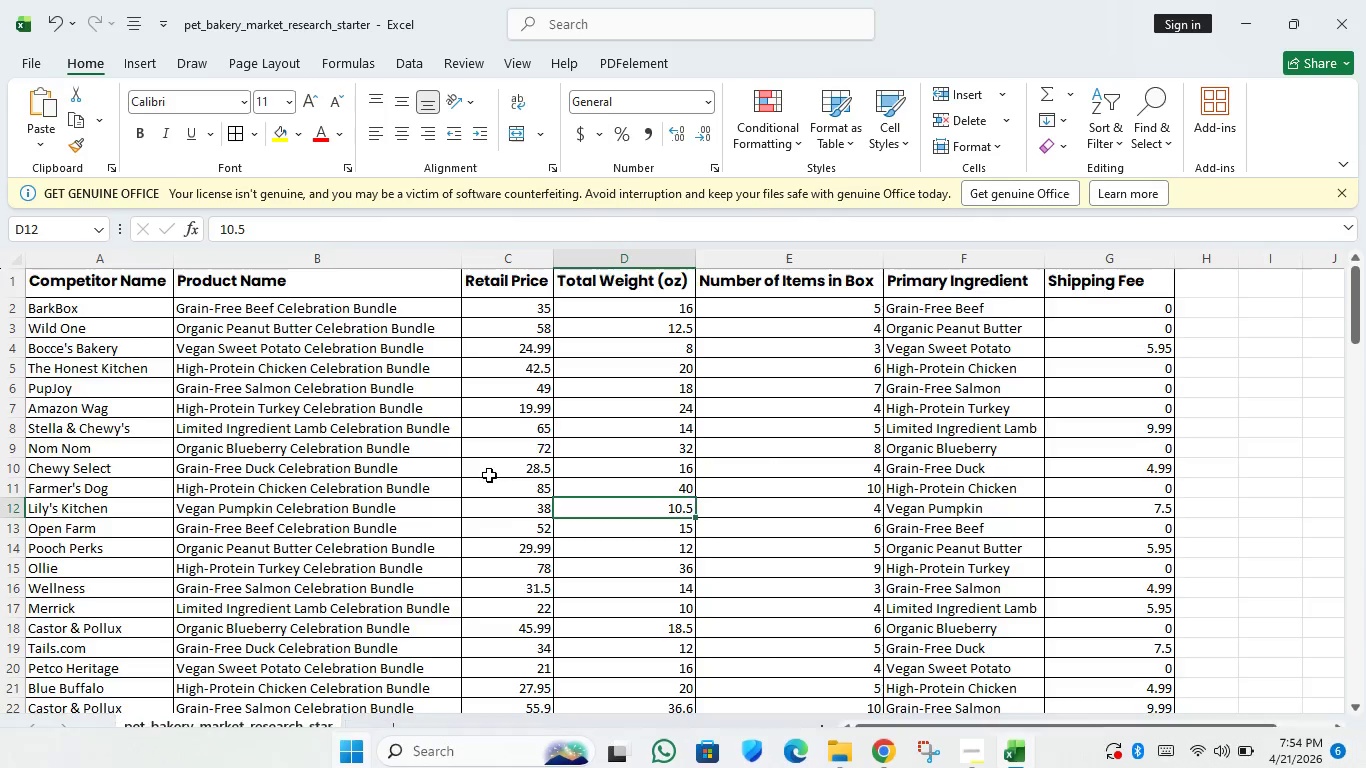 
scroll: coordinate [485, 485], scroll_direction: down, amount: 1.0
 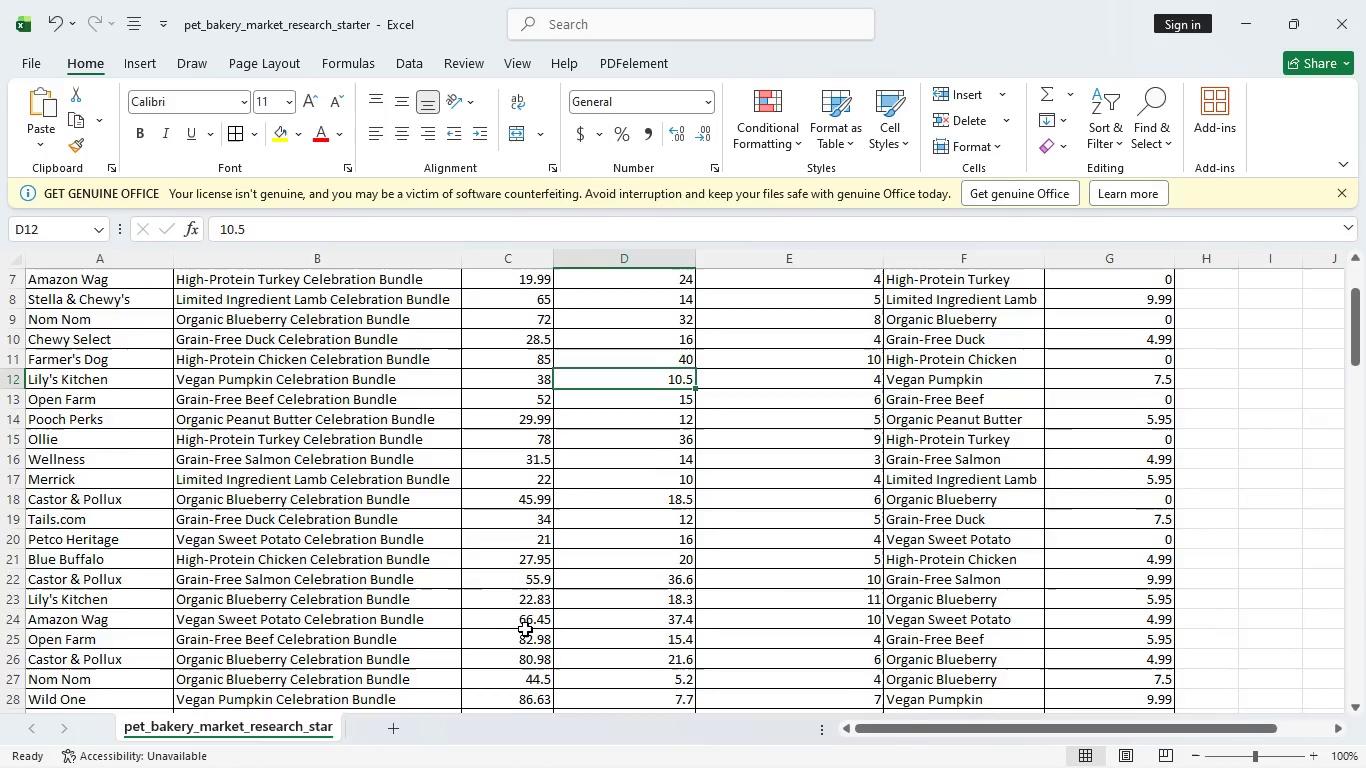 
scroll: coordinate [523, 619], scroll_direction: up, amount: 1.0
 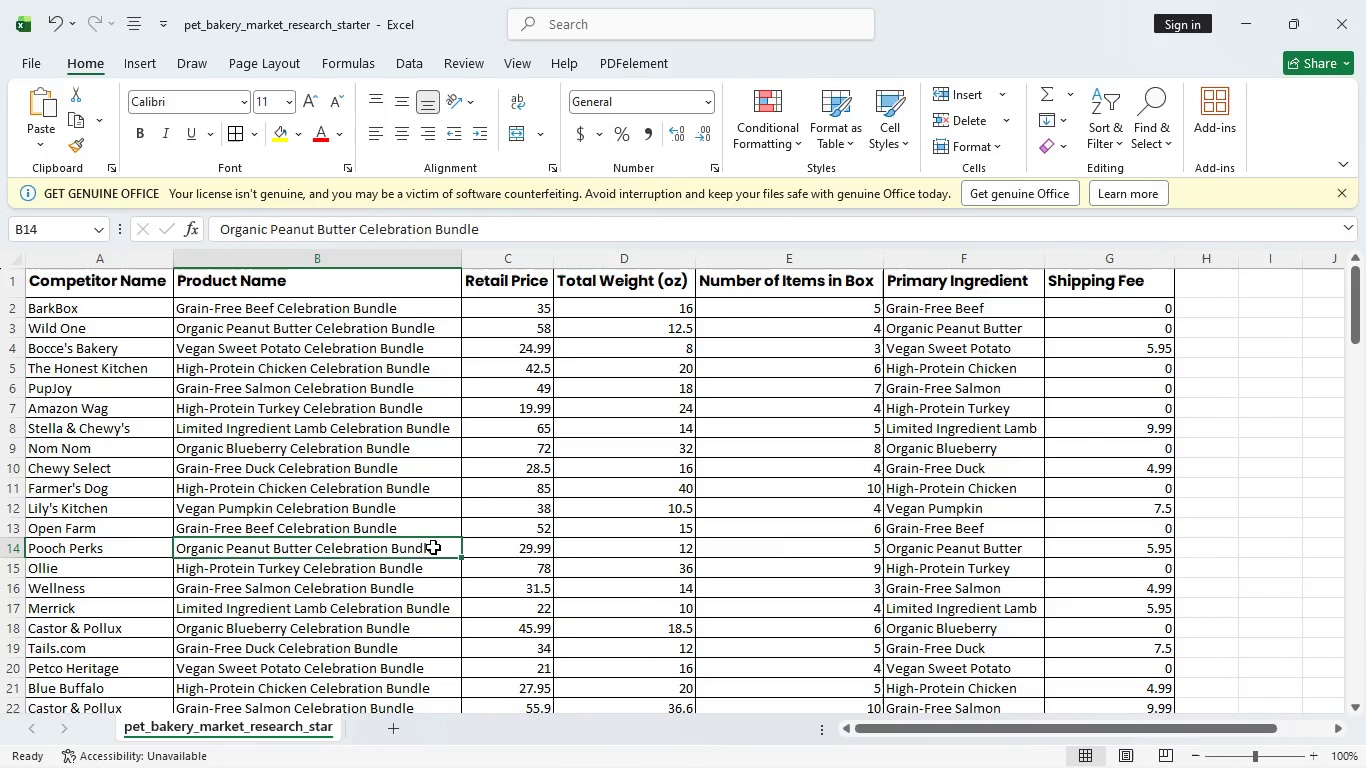 
left_click([450, 554])
 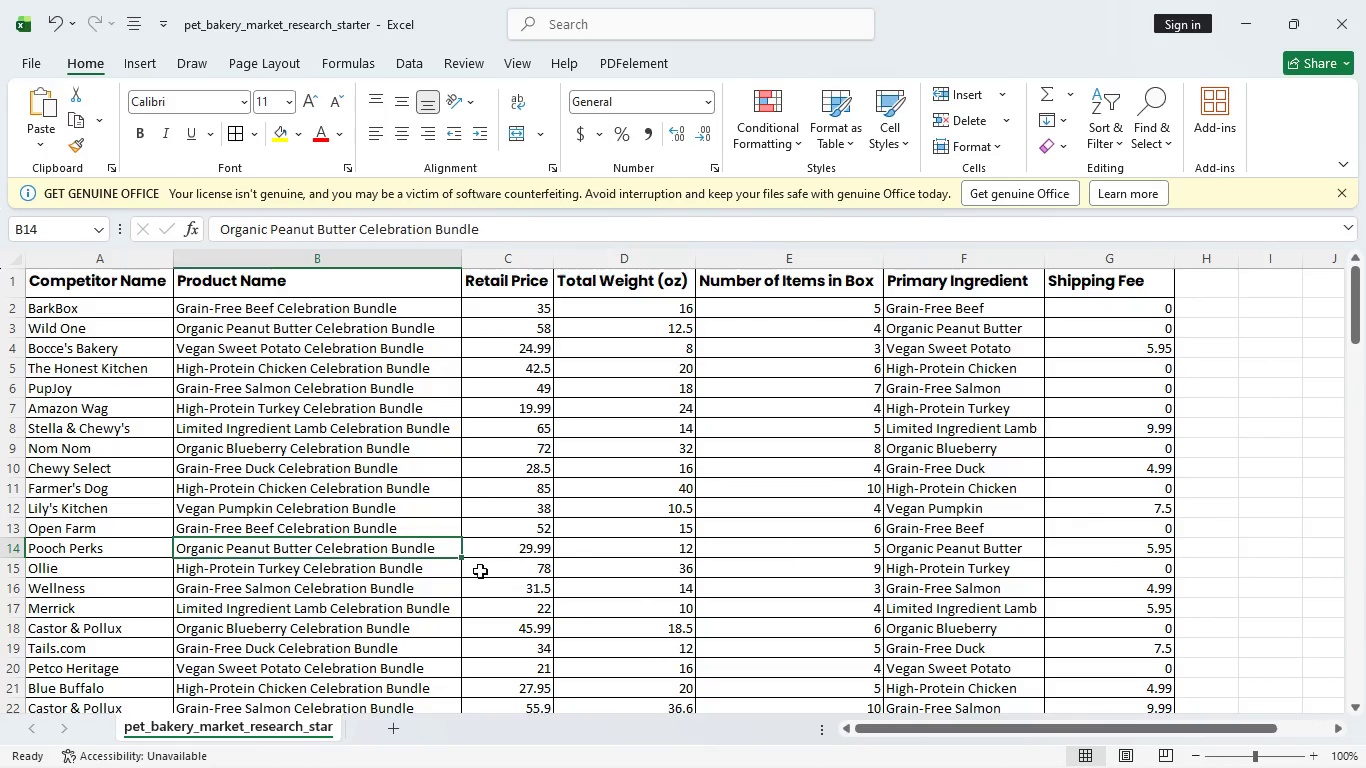 
scroll: coordinate [573, 585], scroll_direction: up, amount: 13.0
 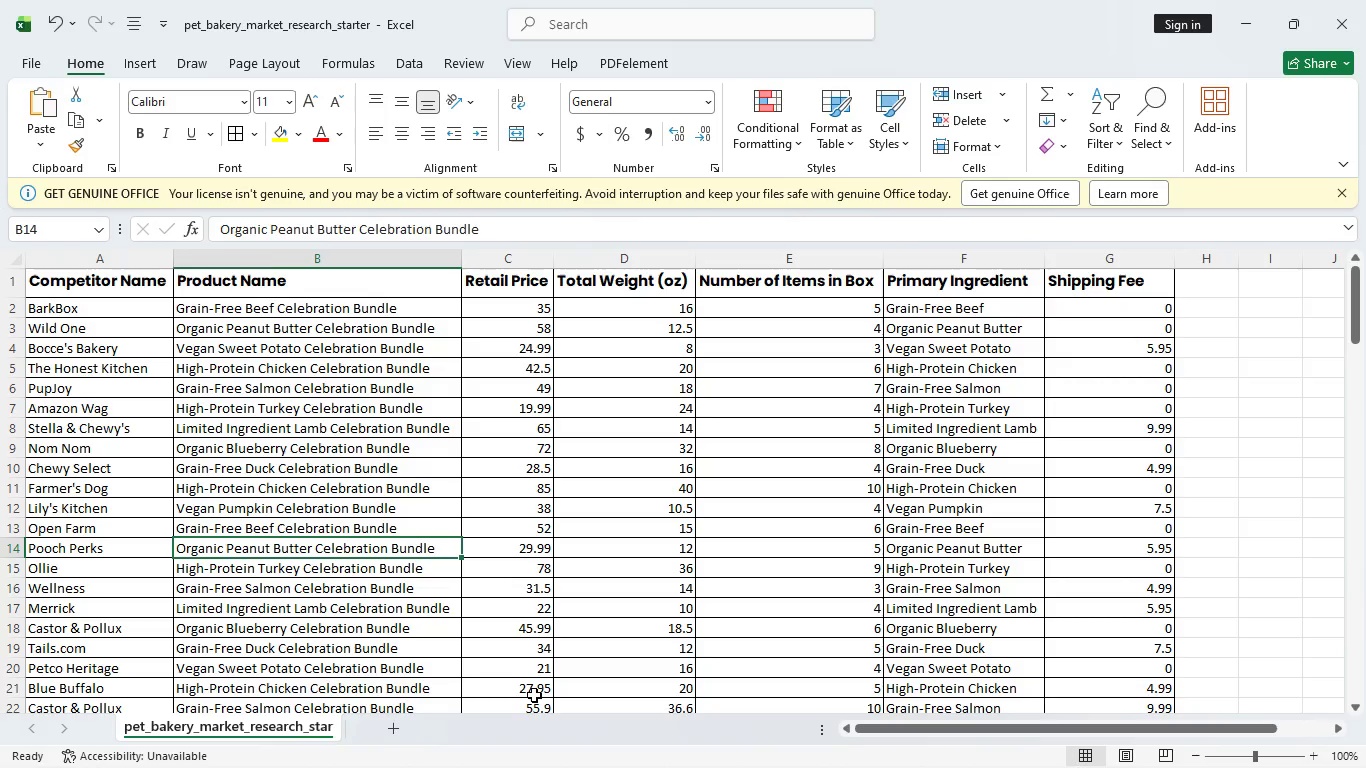 
wait(20.62)
 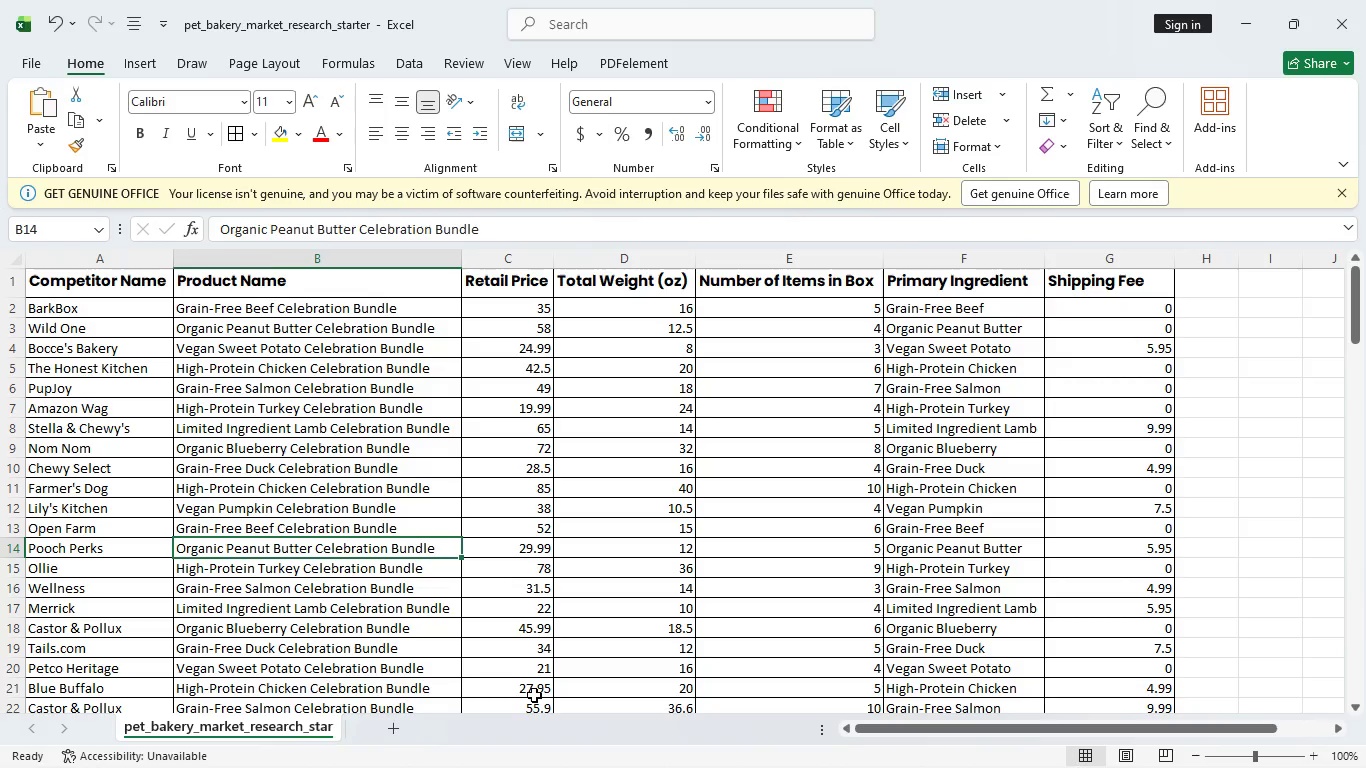 
scroll: coordinate [533, 695], scroll_direction: down, amount: 1.0
 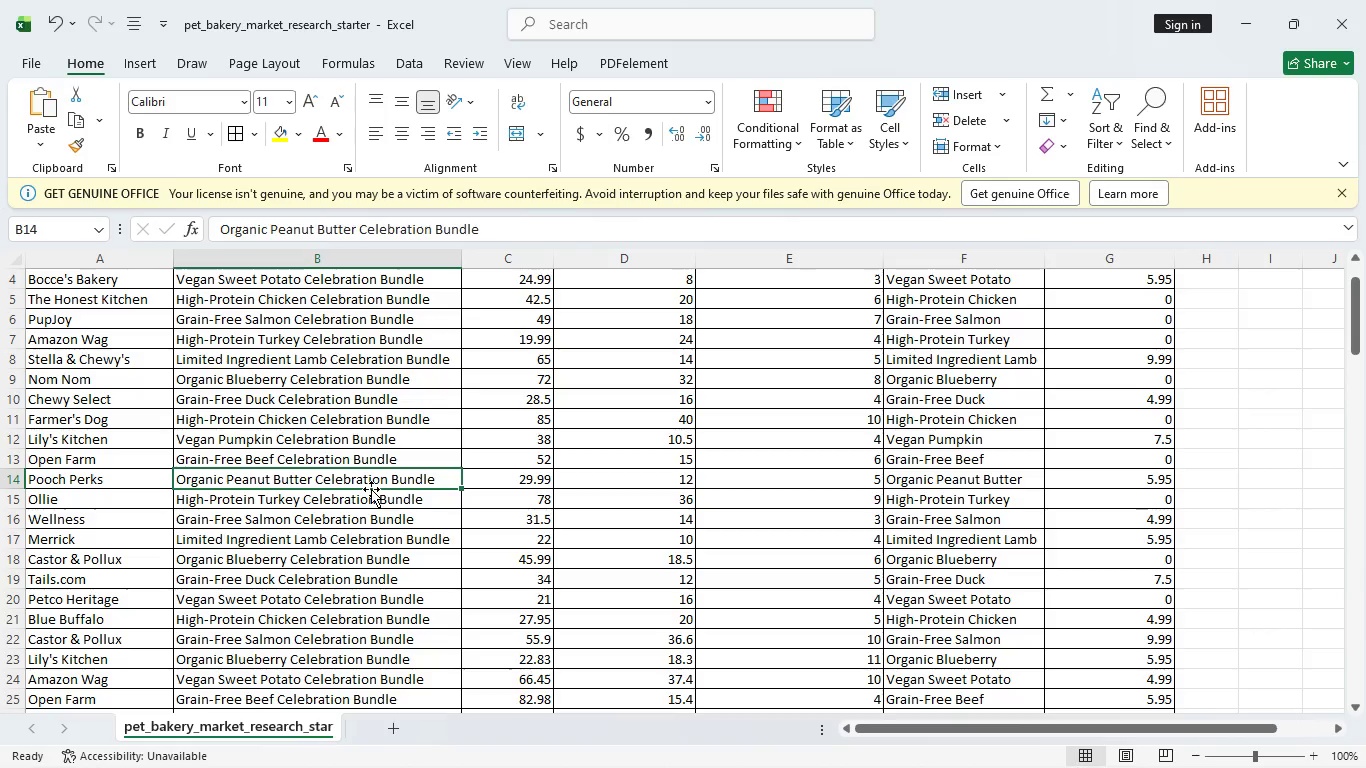 
scroll: coordinate [371, 489], scroll_direction: up, amount: 4.0
 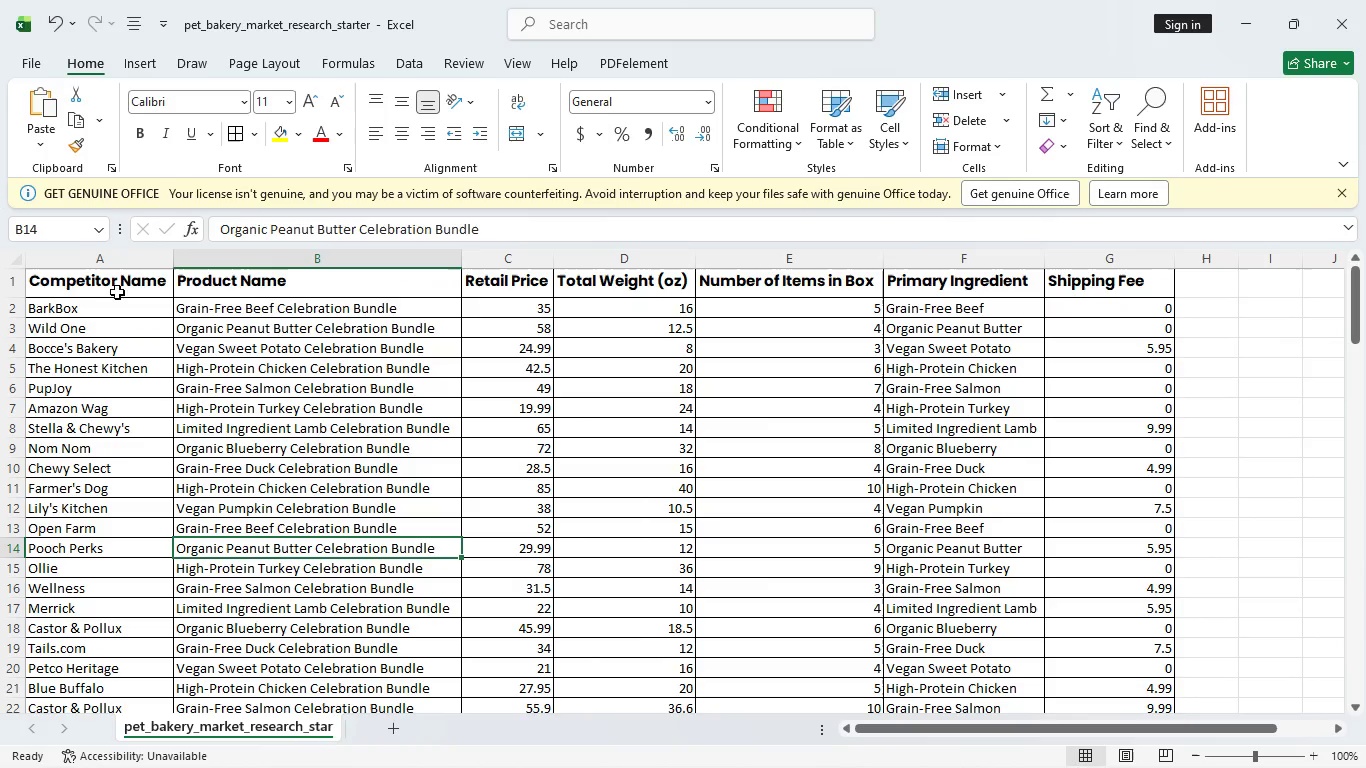 
left_click_drag(start_coordinate=[101, 285], to_coordinate=[107, 292])
 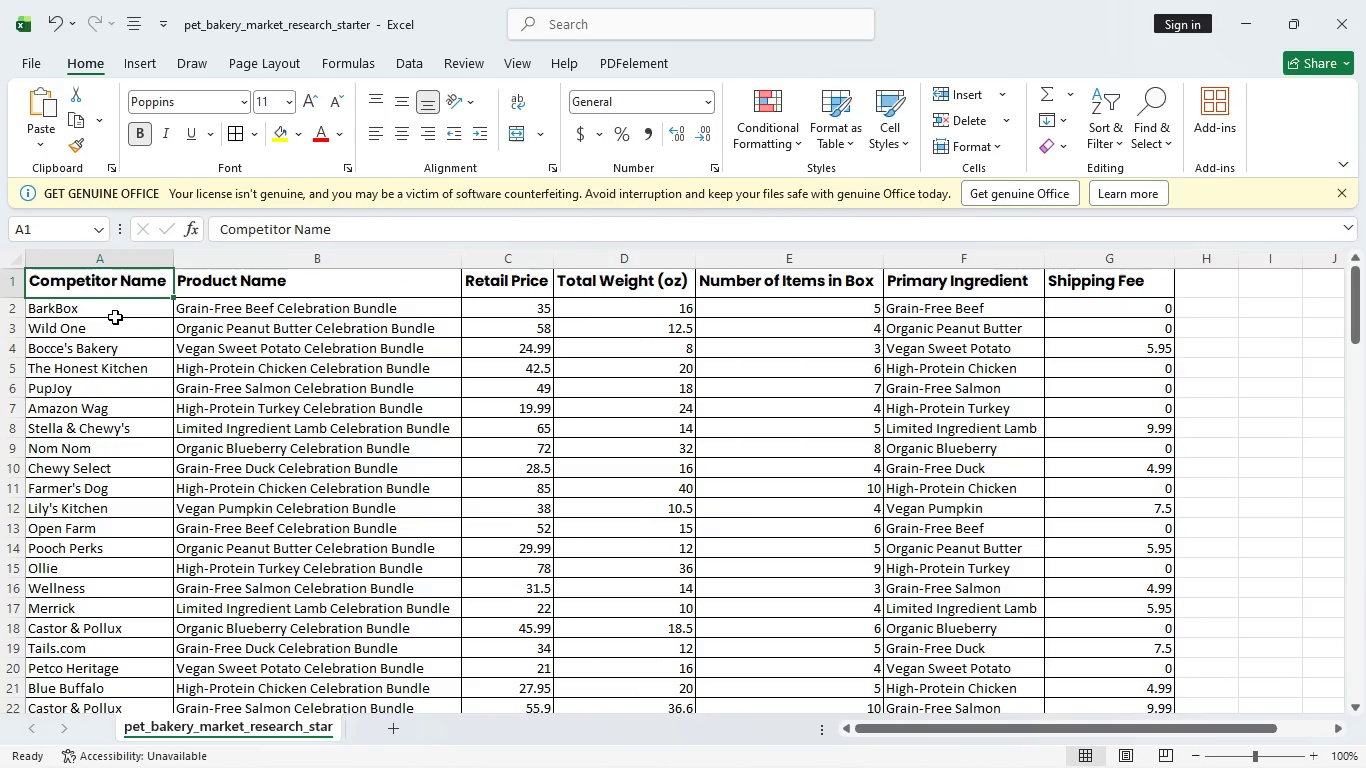 
key(Control+A)
 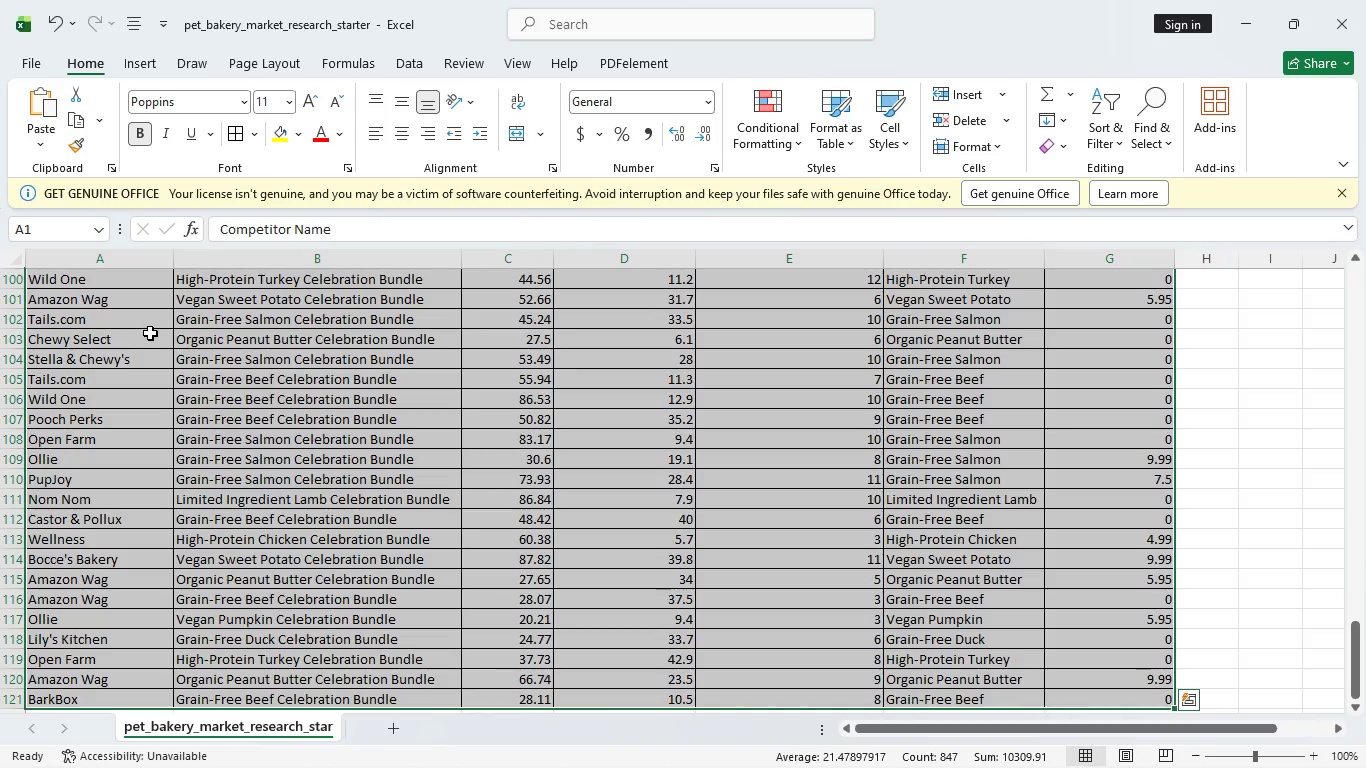 
wait(5.41)
 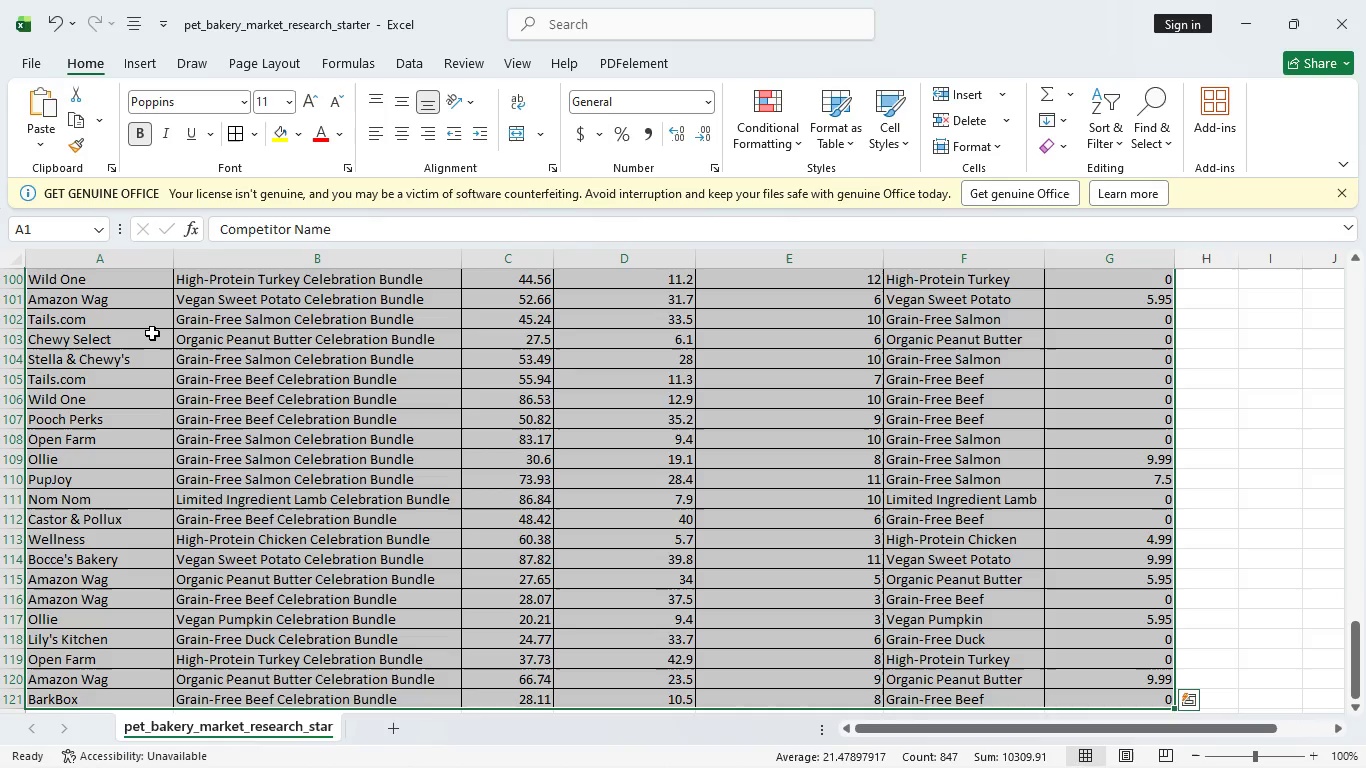 
hold_key(key=ControlLeft, duration=1.5)
 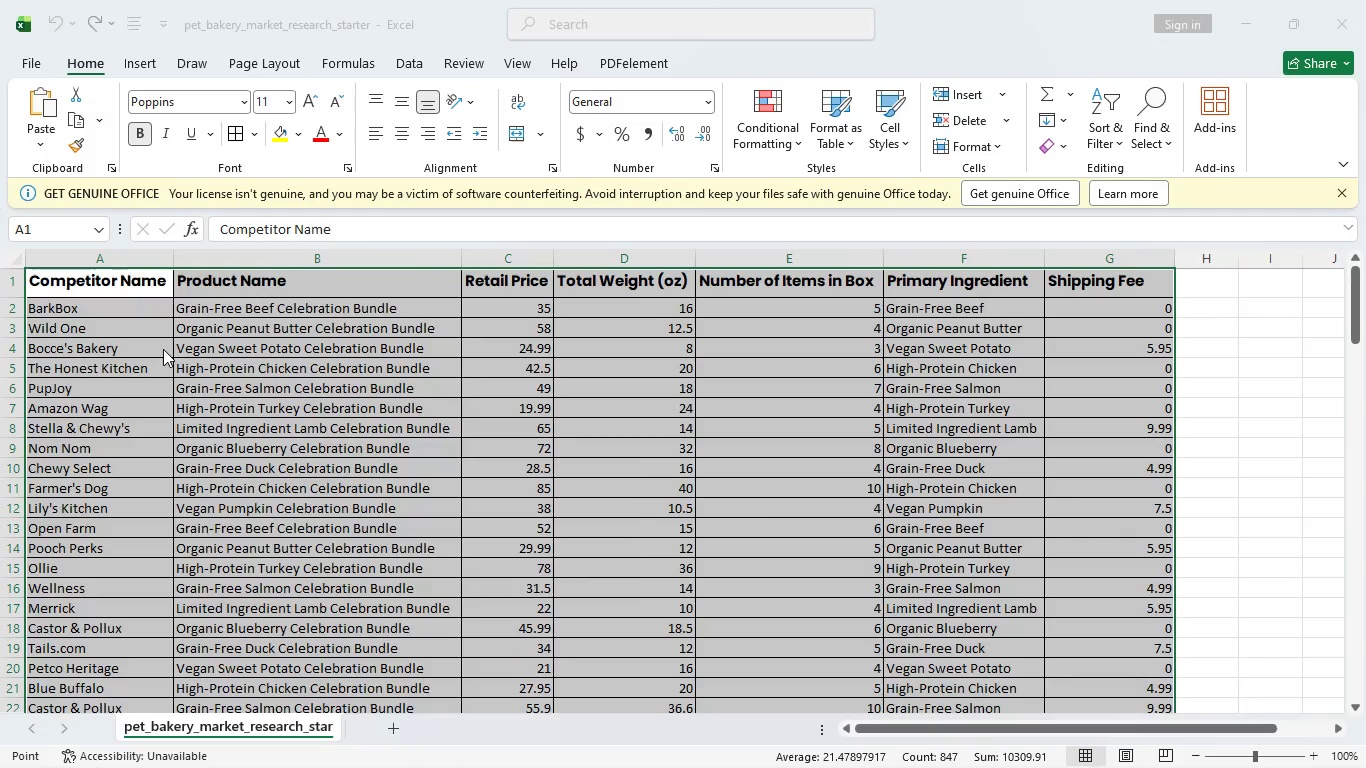 
key(Control+T)
 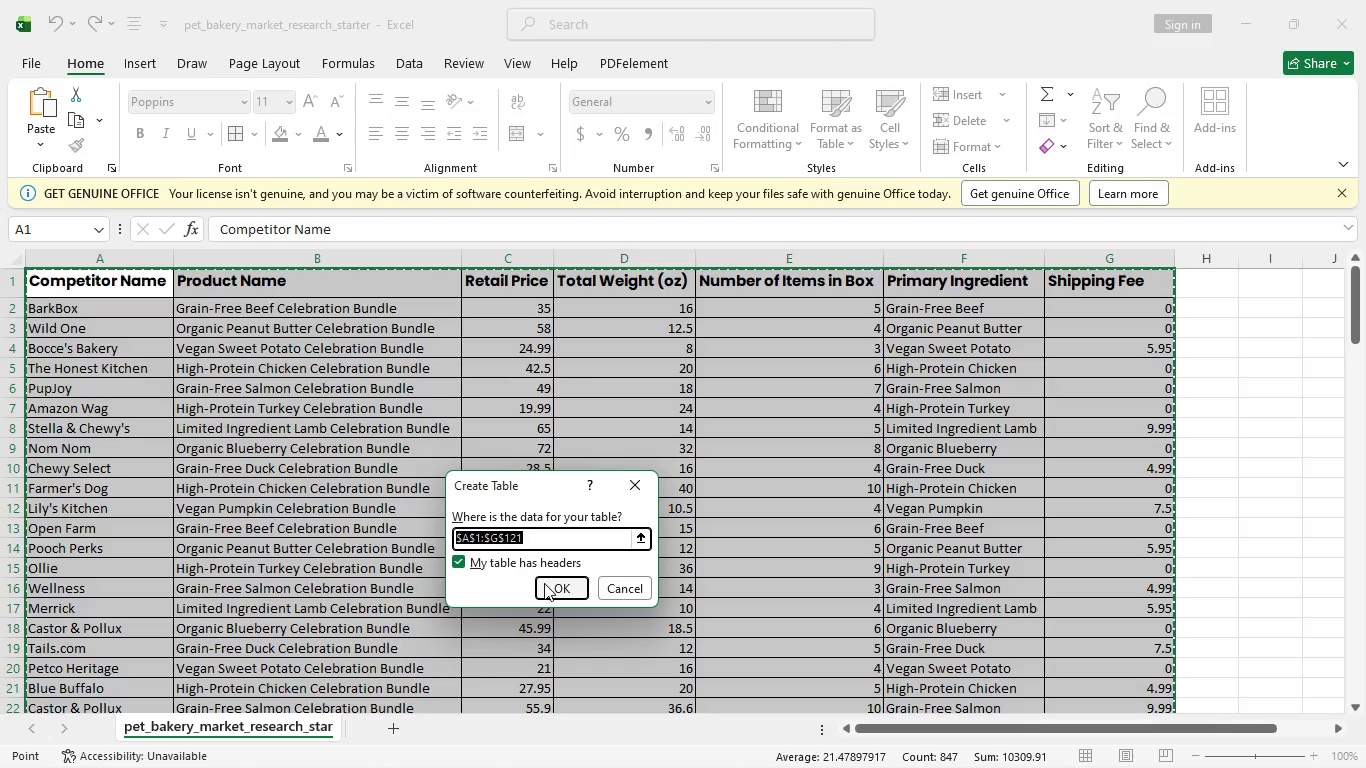 
wait(17.48)
 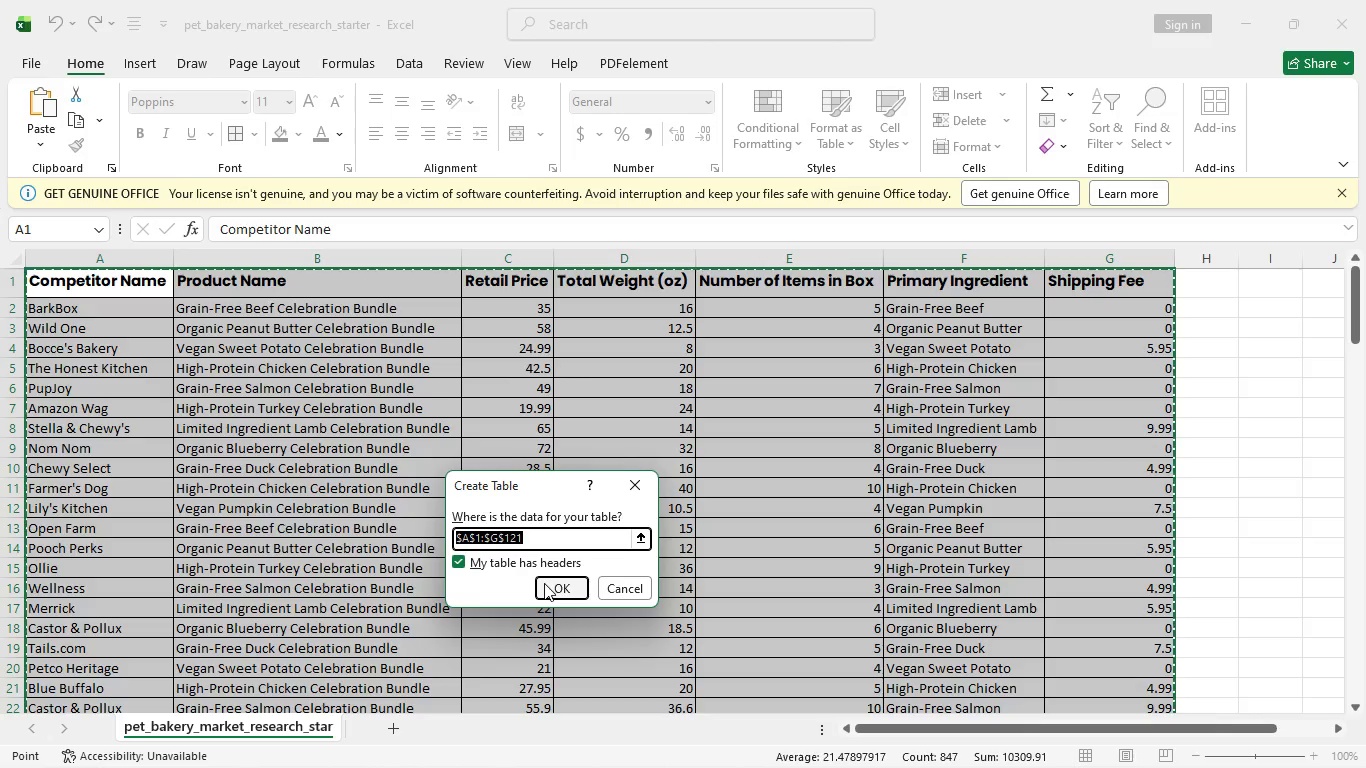 
scroll: coordinate [517, 570], scroll_direction: up, amount: 4.0
 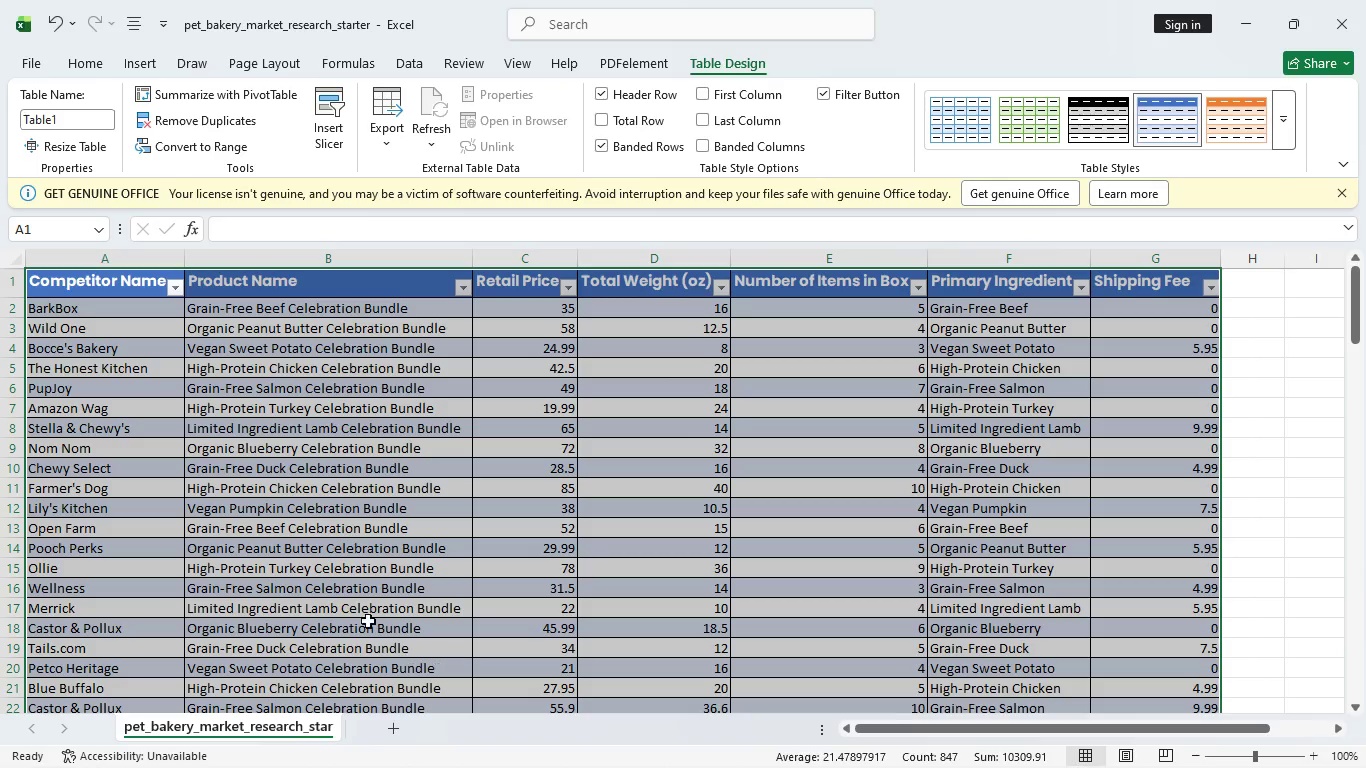 
wait(18.3)
 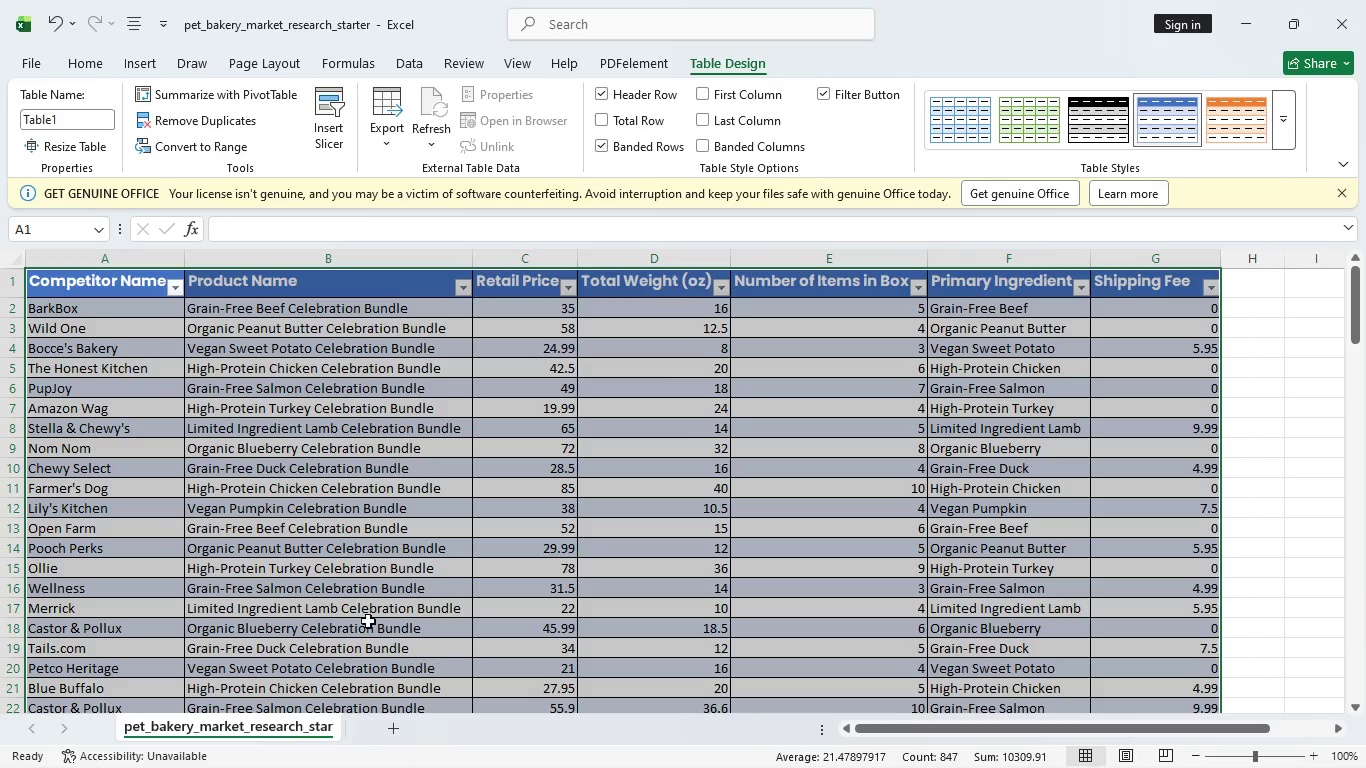 
scroll: coordinate [343, 363], scroll_direction: down, amount: 1.0
 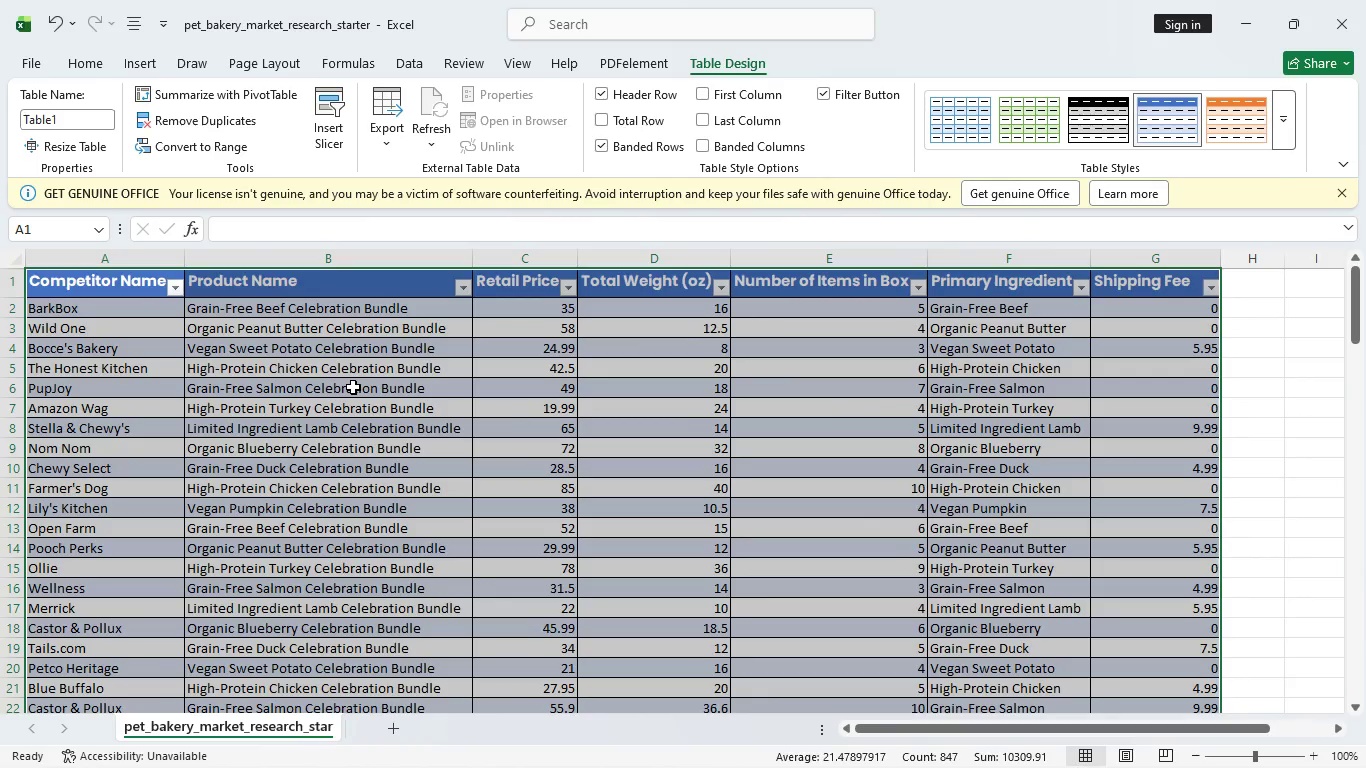 
scroll: coordinate [353, 387], scroll_direction: up, amount: 3.0
 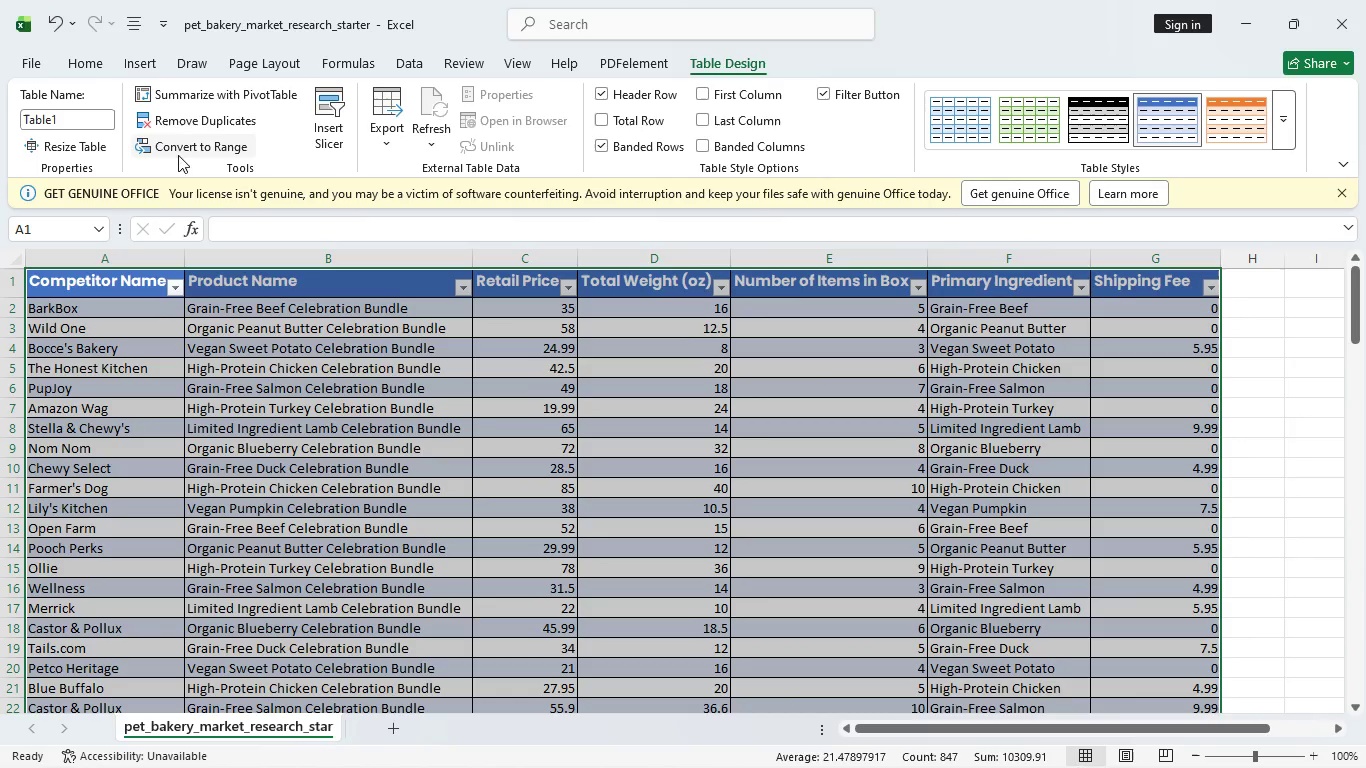 
wait(10.24)
 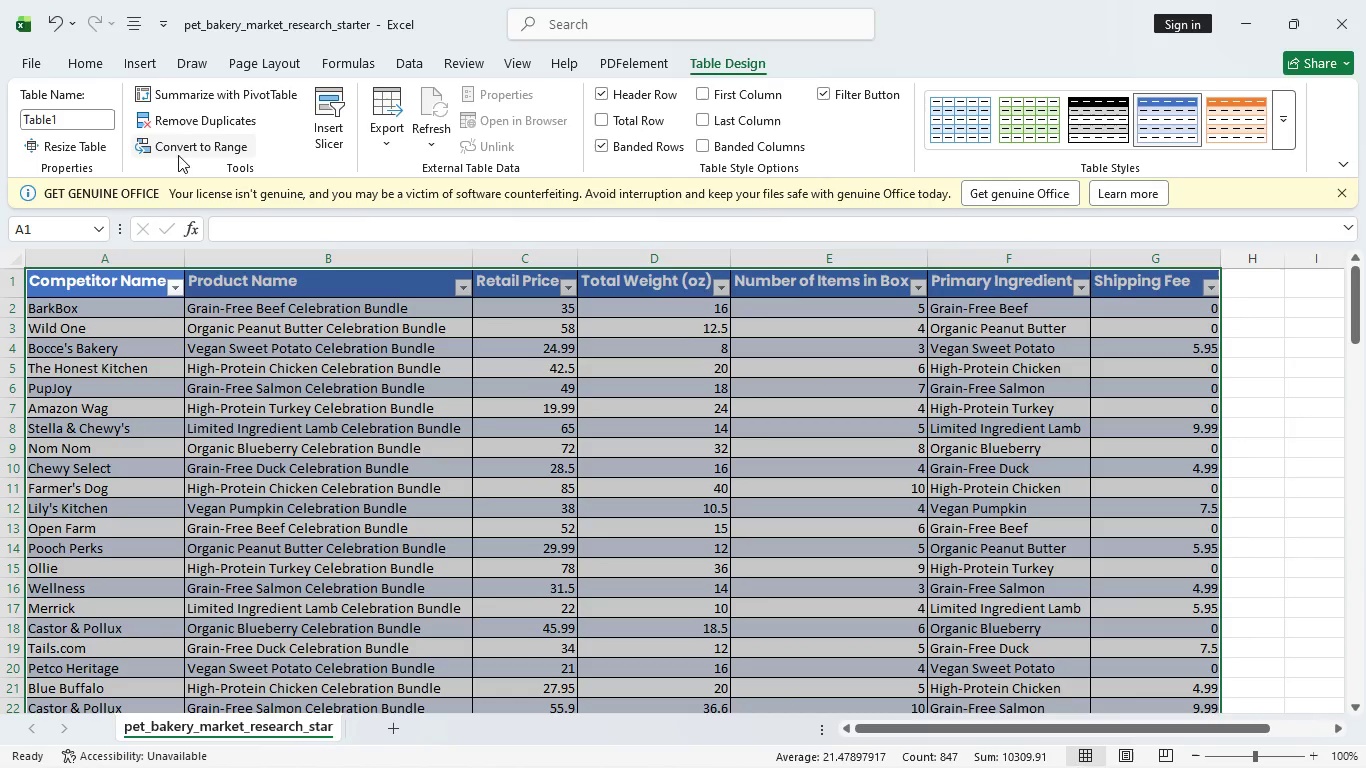 
mouse_move([731, 72])
 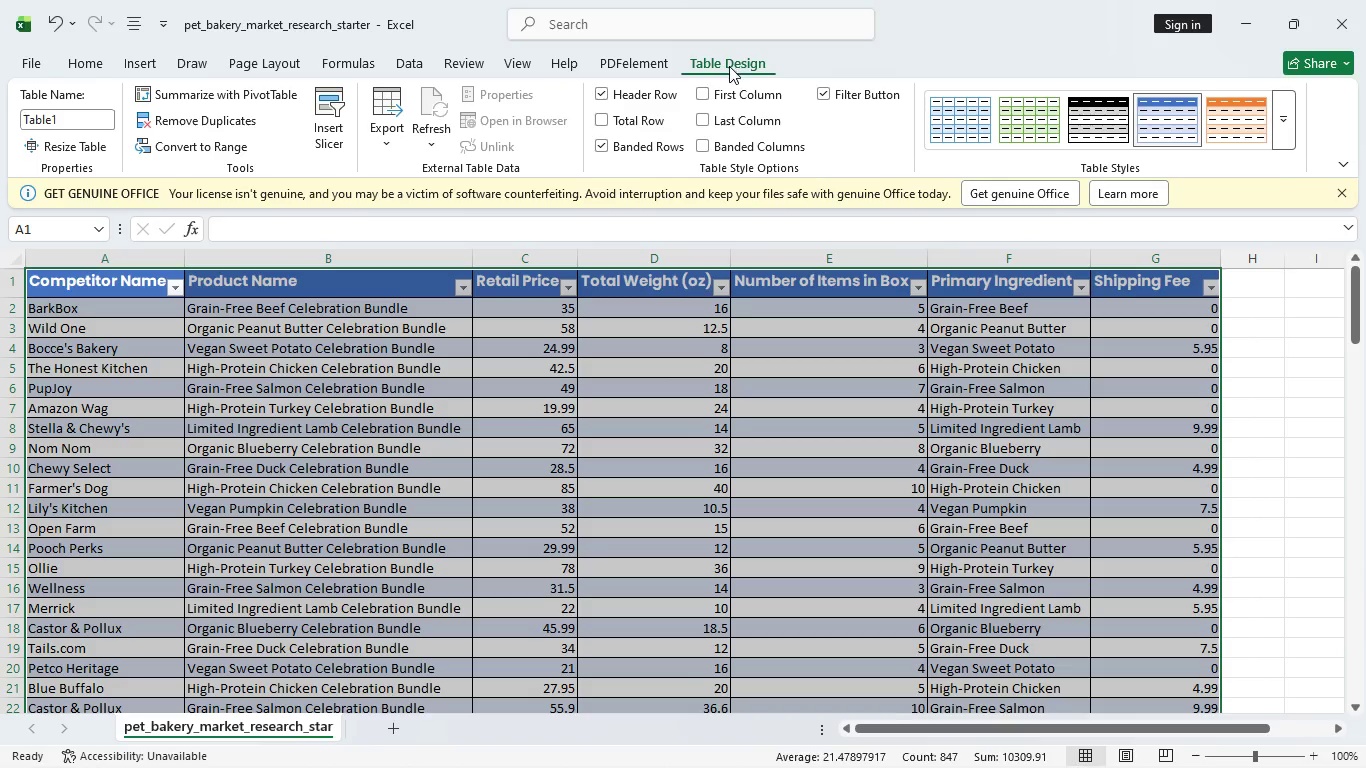 
mouse_move([718, 93])
 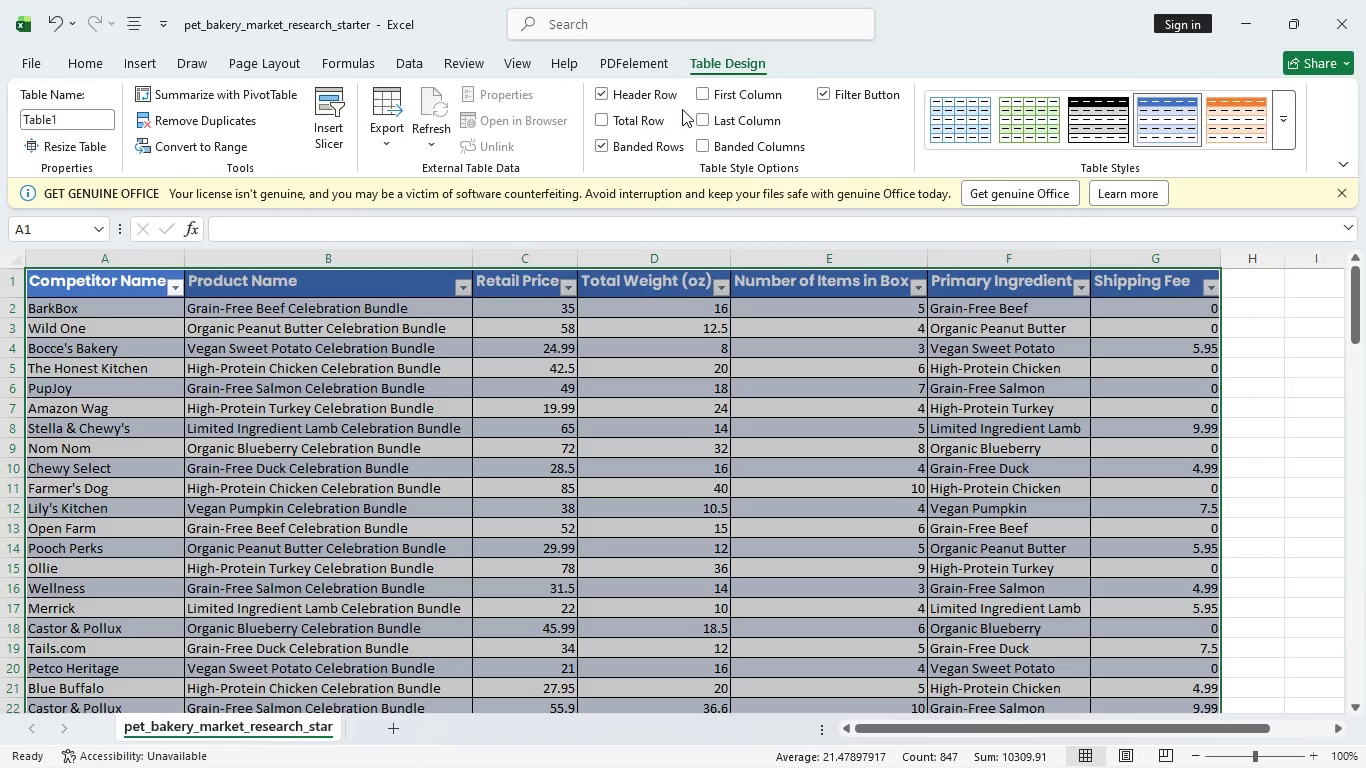 
mouse_move([650, 110])
 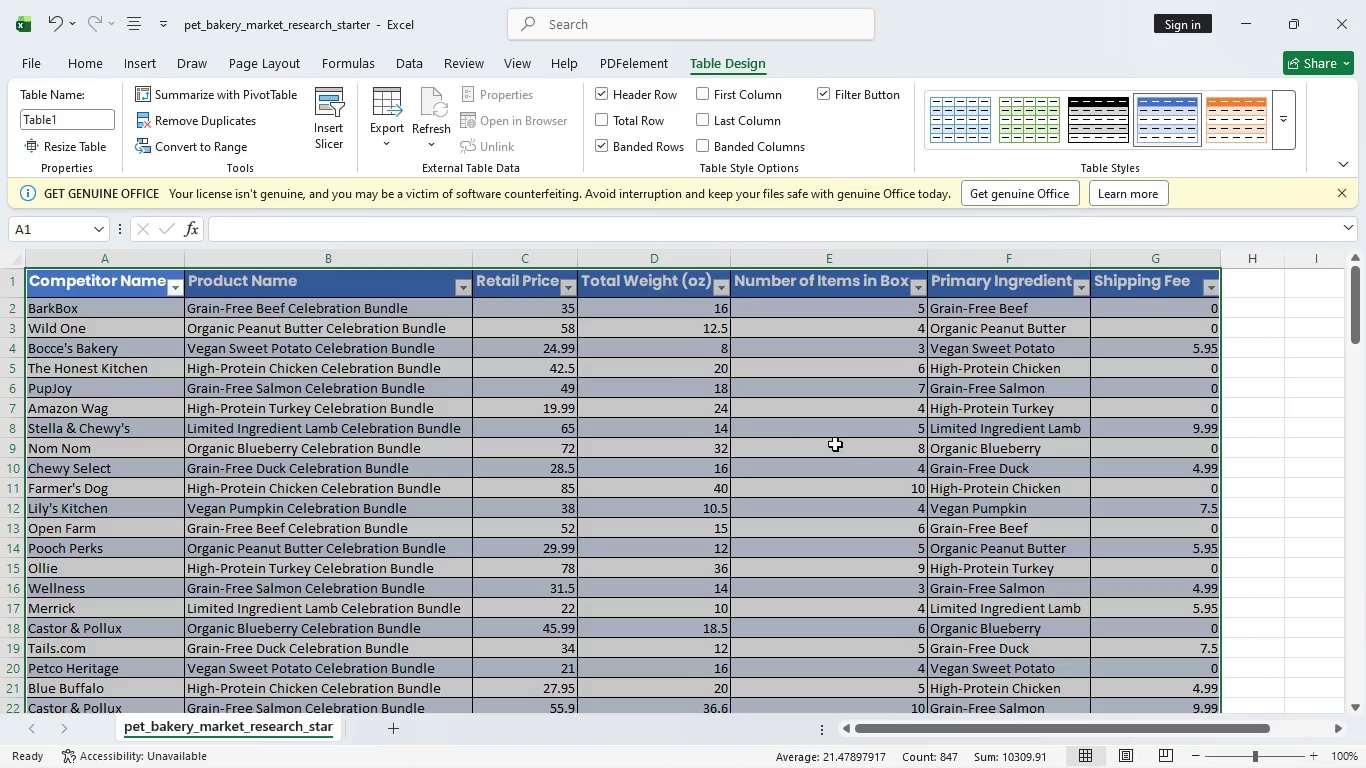 
scroll: coordinate [865, 444], scroll_direction: up, amount: 2.0
 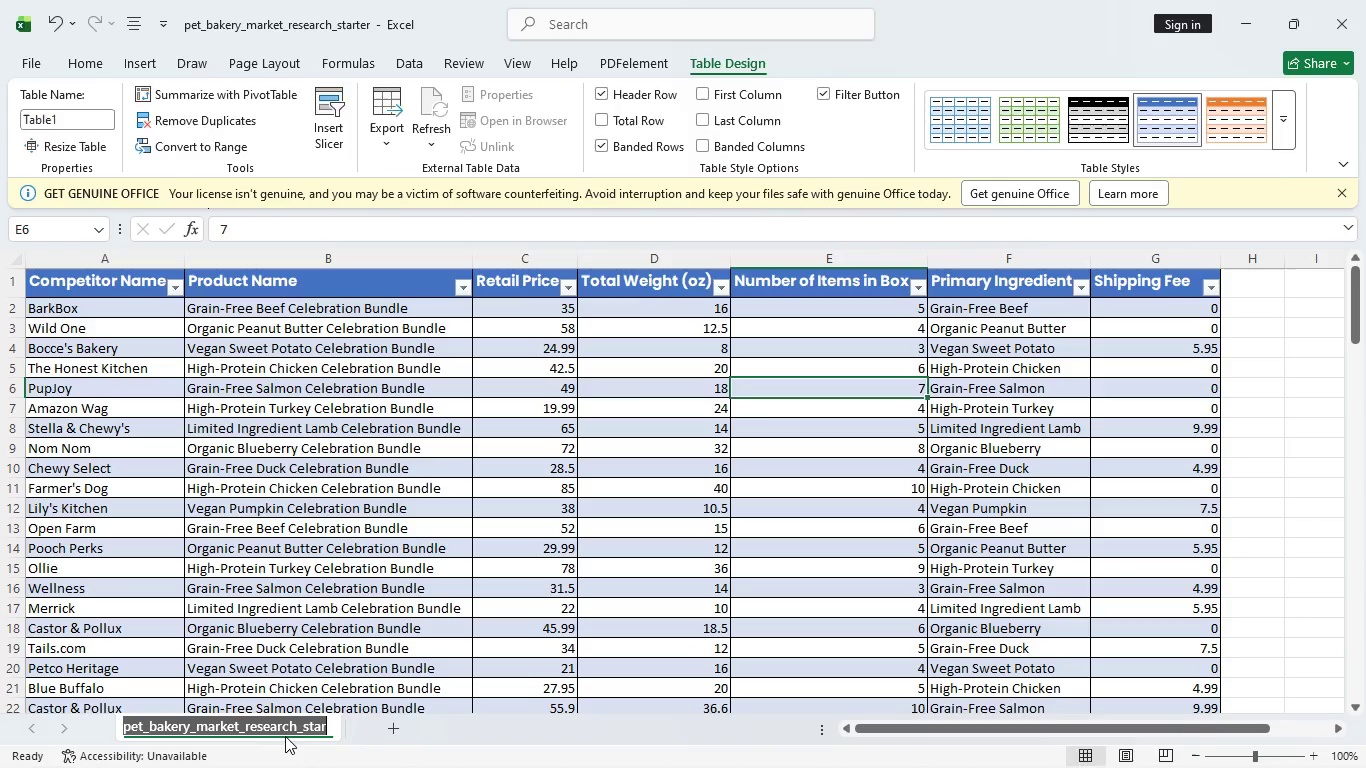 
wait(7.78)
 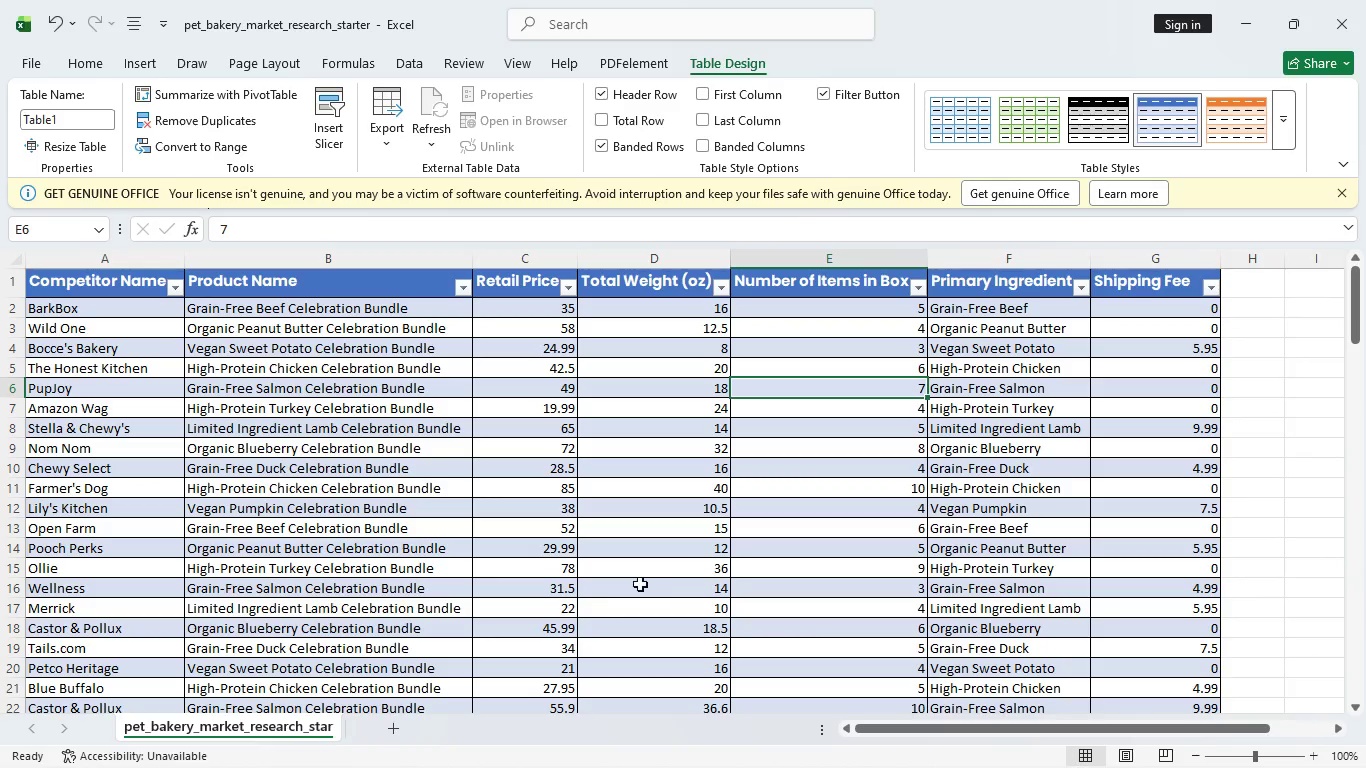 
left_click([277, 739])
 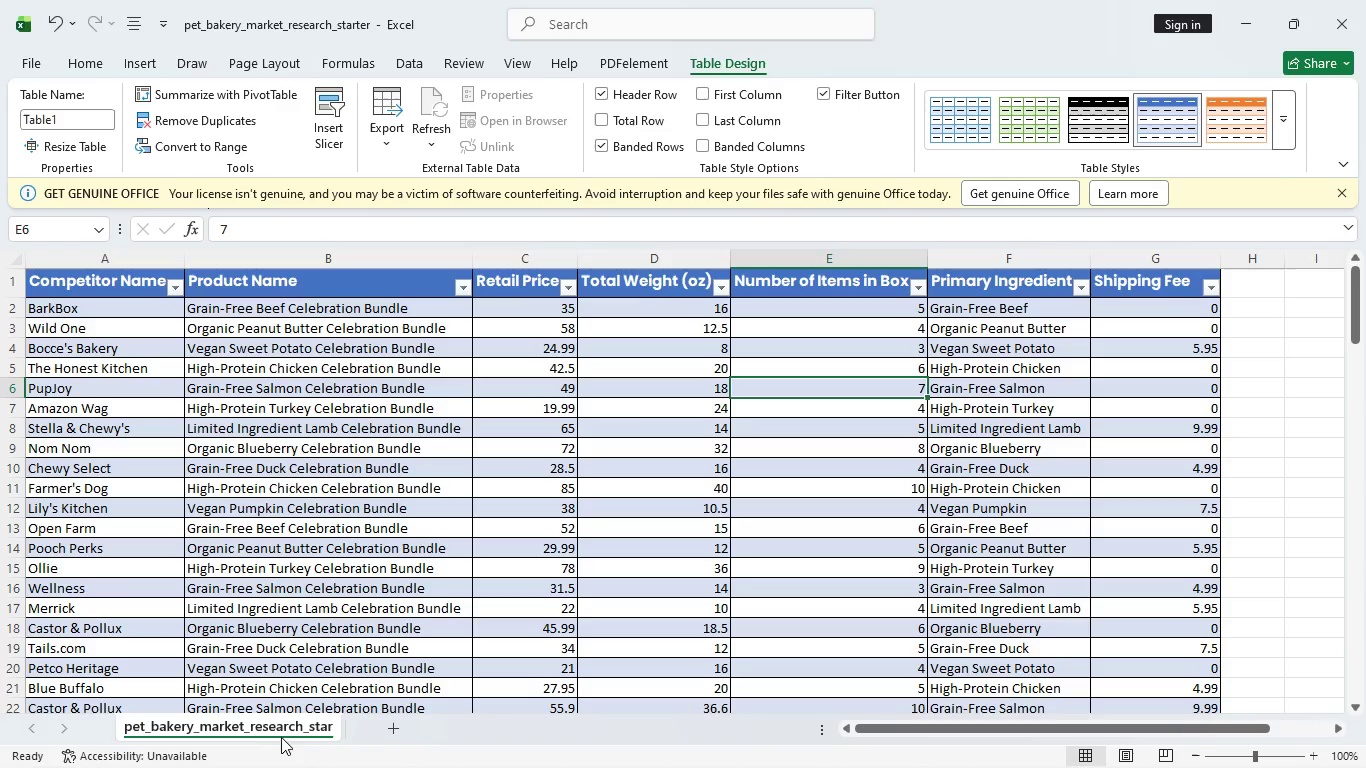 
left_click_drag(start_coordinate=[286, 728], to_coordinate=[282, 734])
 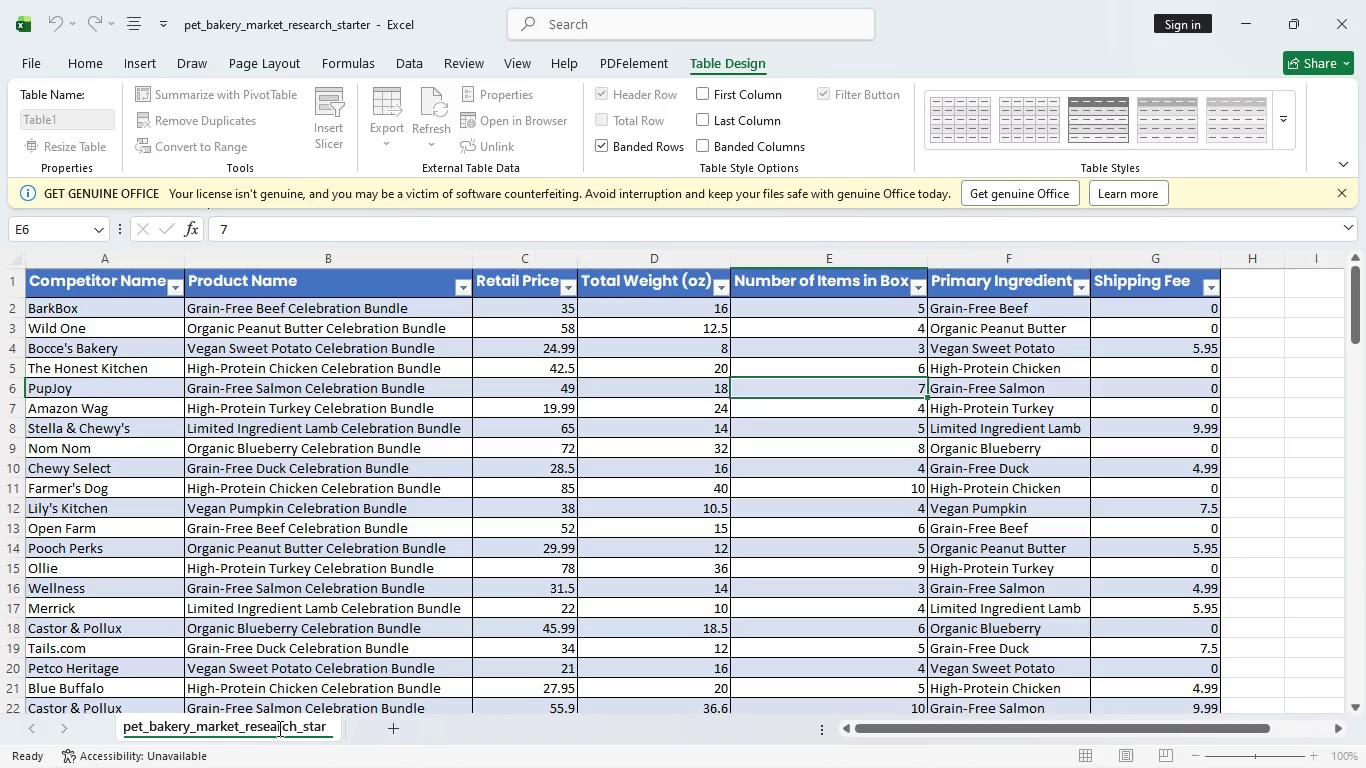 
double_click([278, 728])
 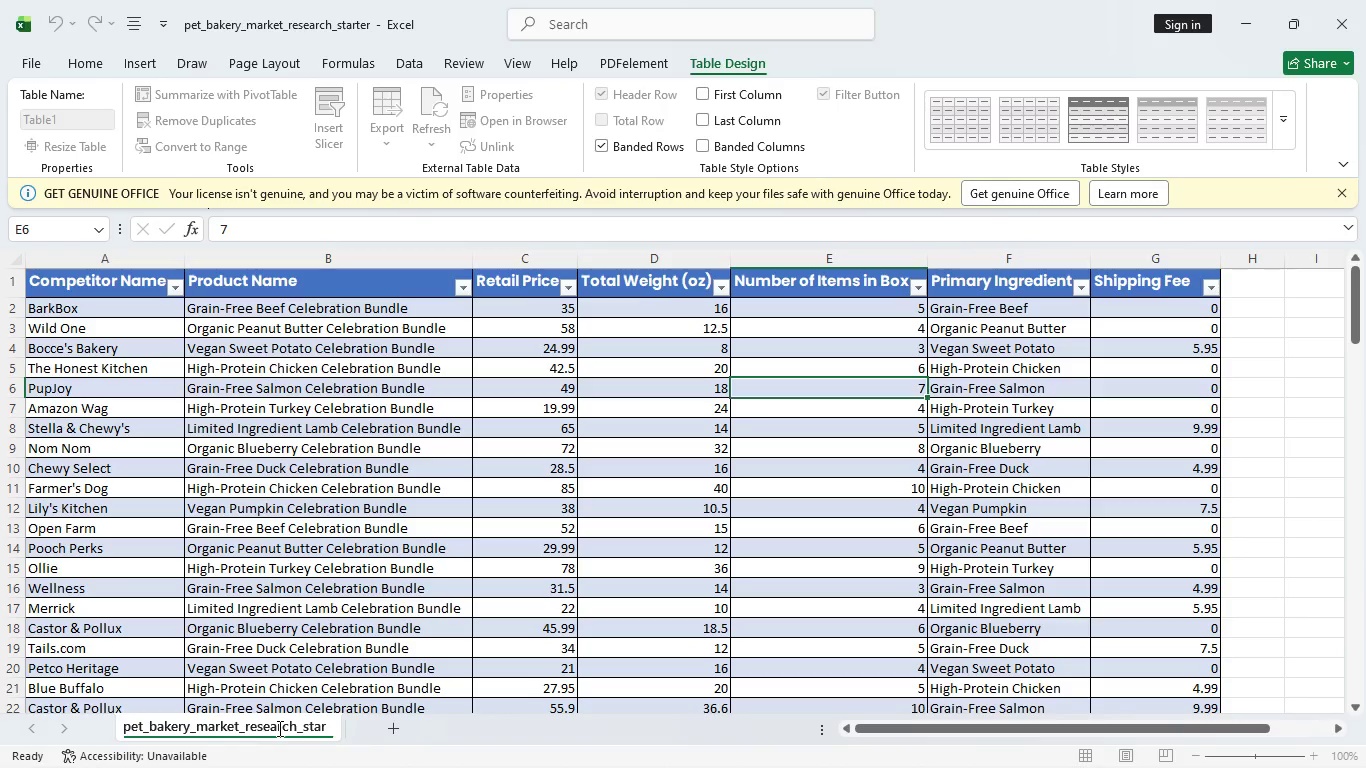 
triple_click([278, 728])
 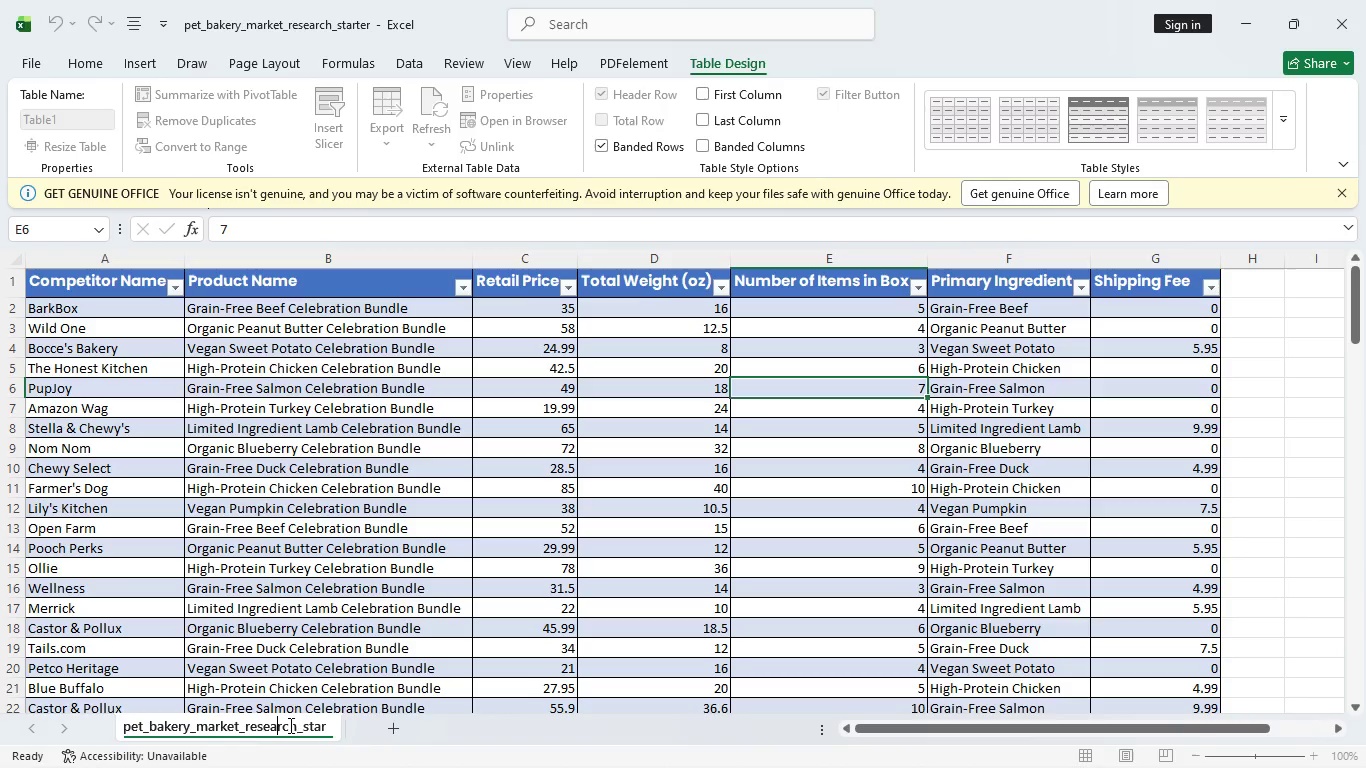 
left_click([278, 728])
 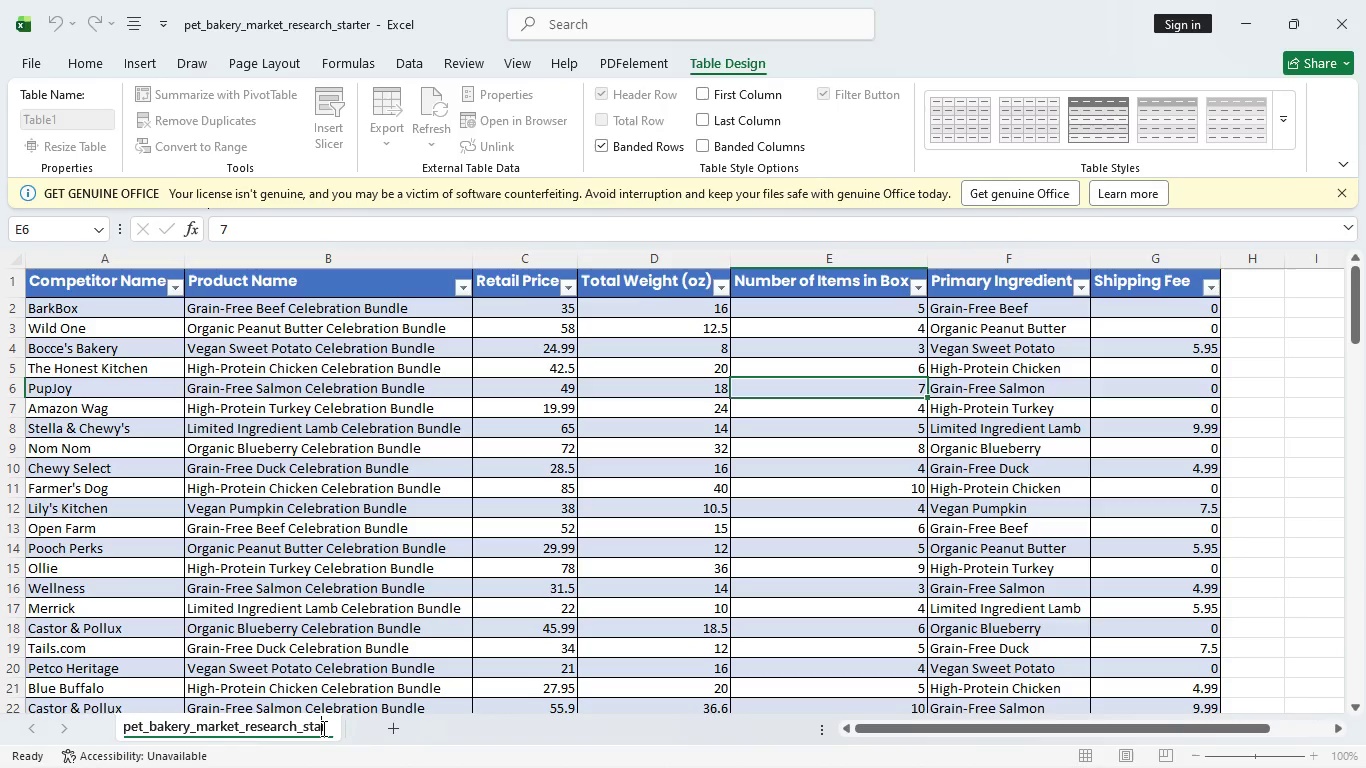 
left_click([322, 728])
 